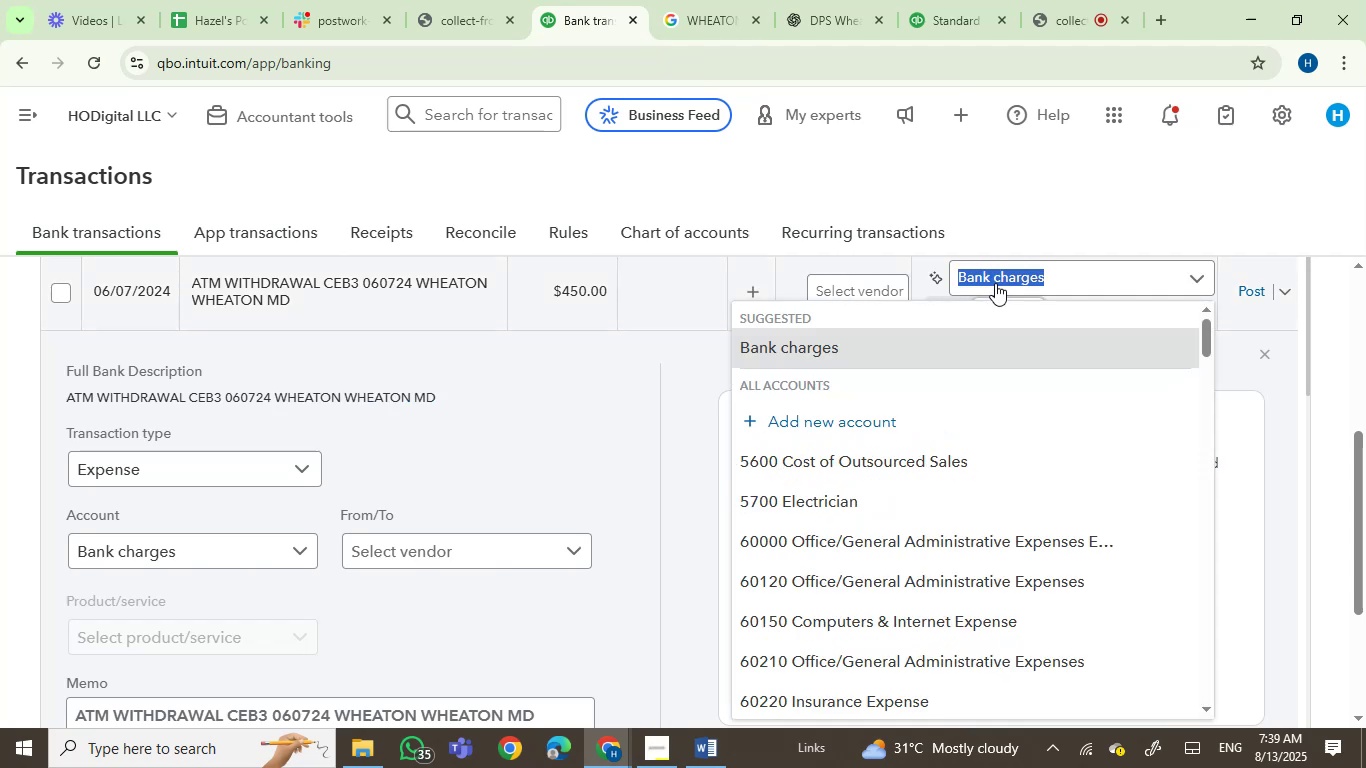 
type(owner)
 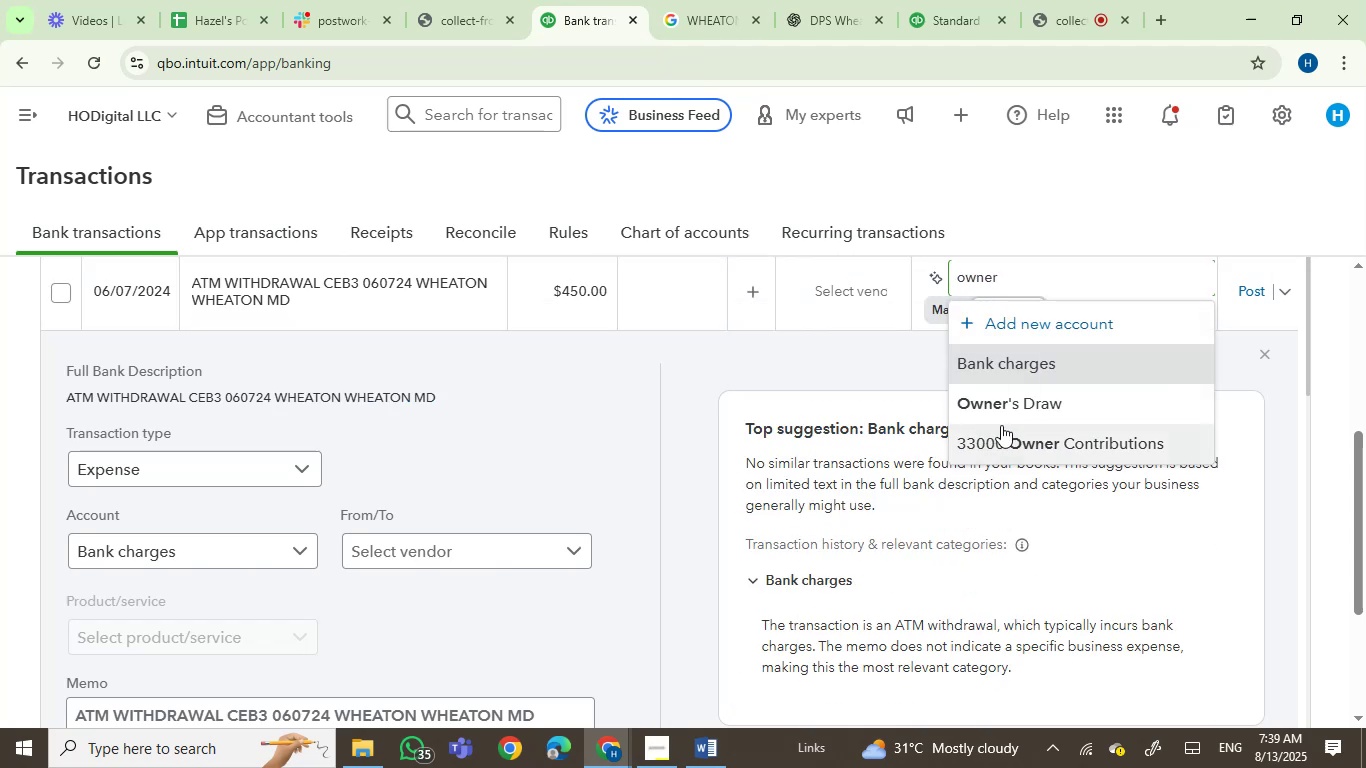 
left_click([1007, 407])
 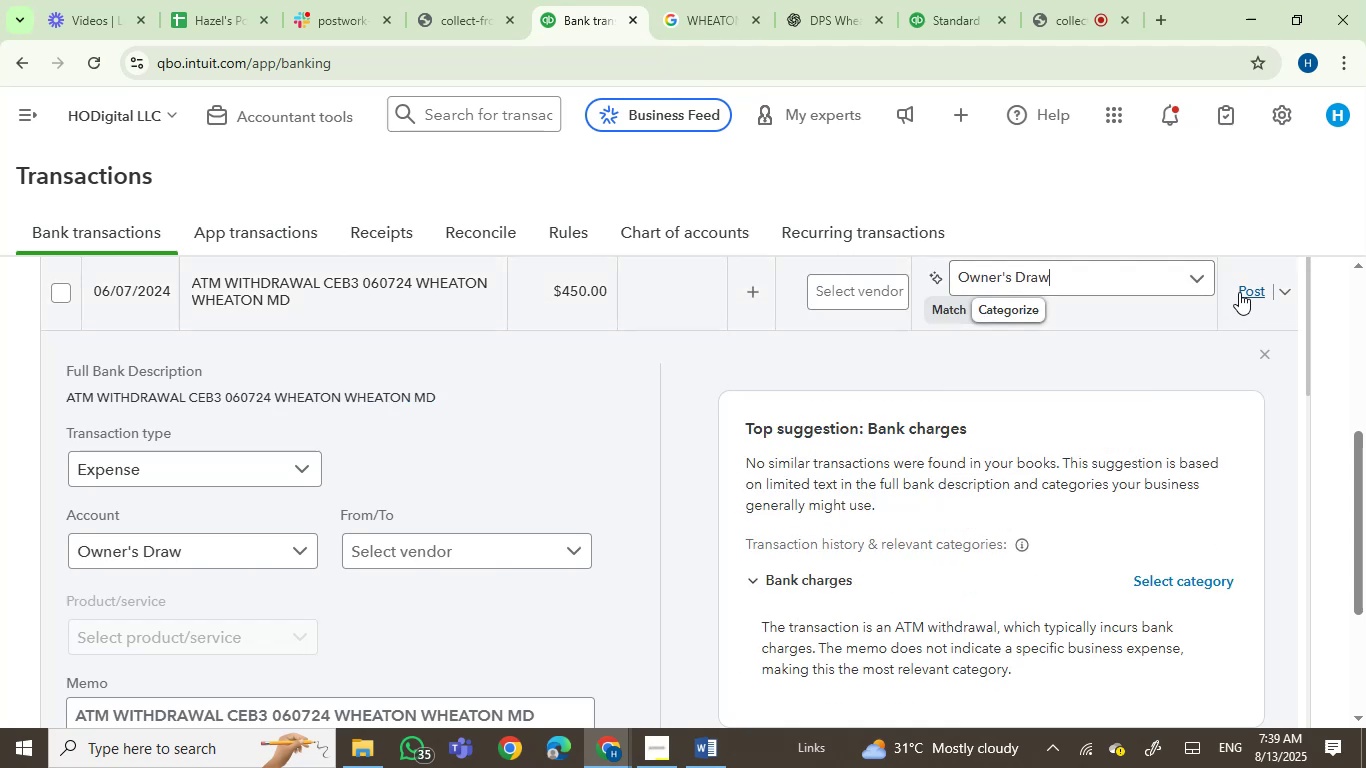 
left_click([1243, 292])
 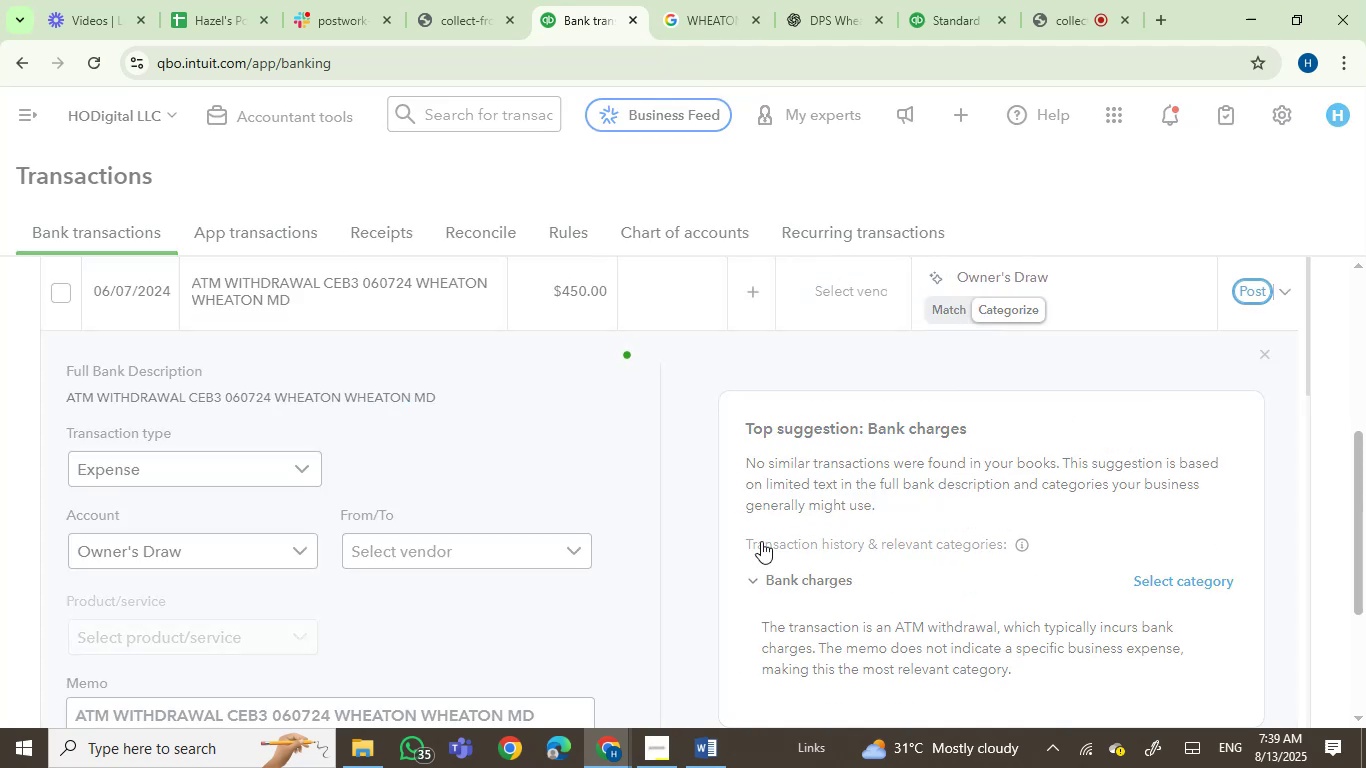 
scroll: coordinate [761, 541], scroll_direction: up, amount: 1.0
 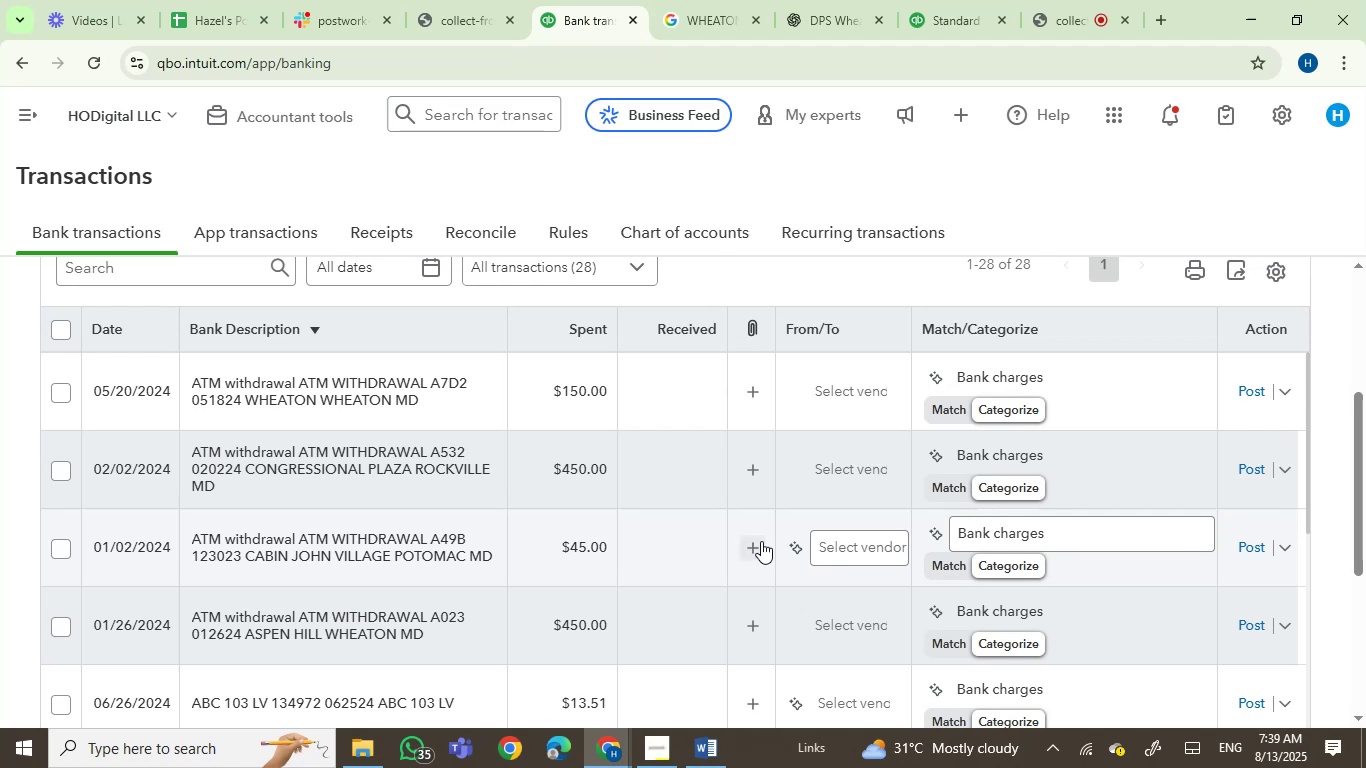 
wait(7.74)
 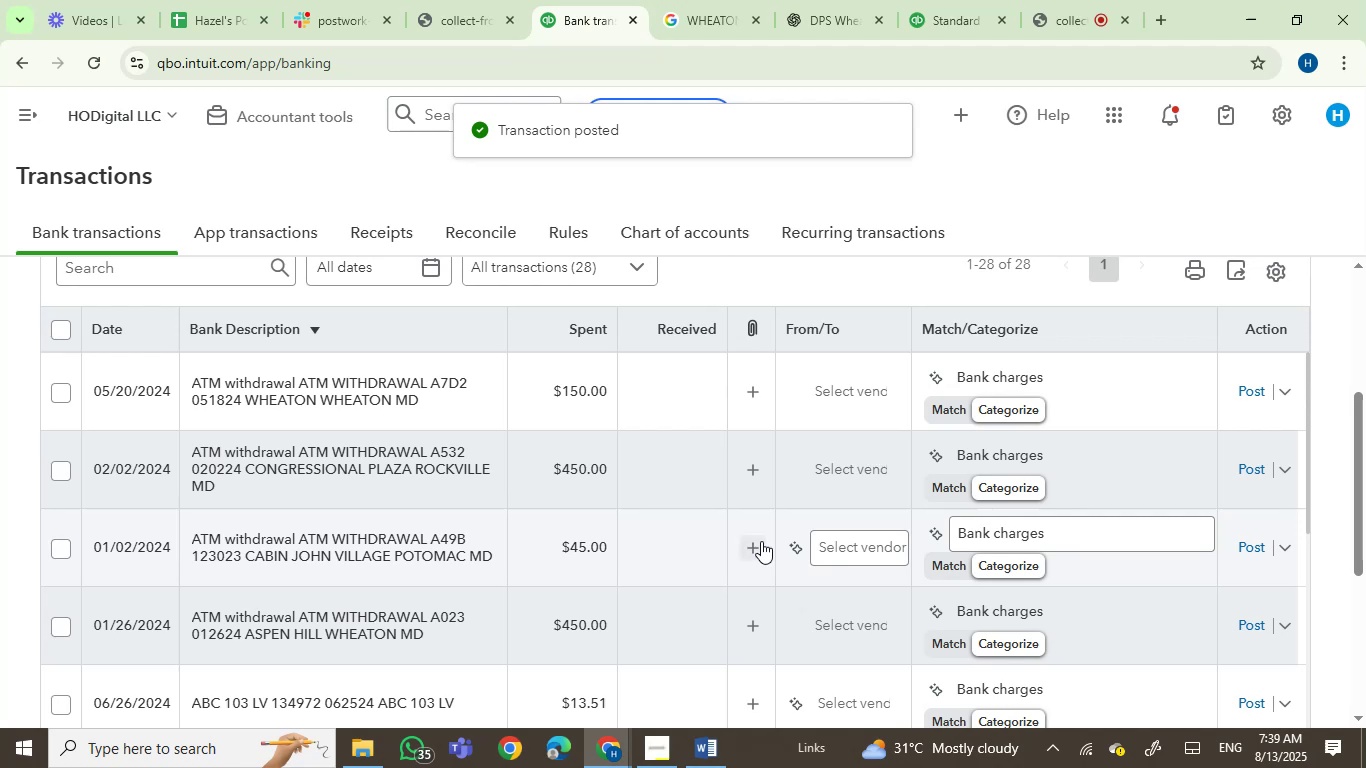 
left_click([350, 392])
 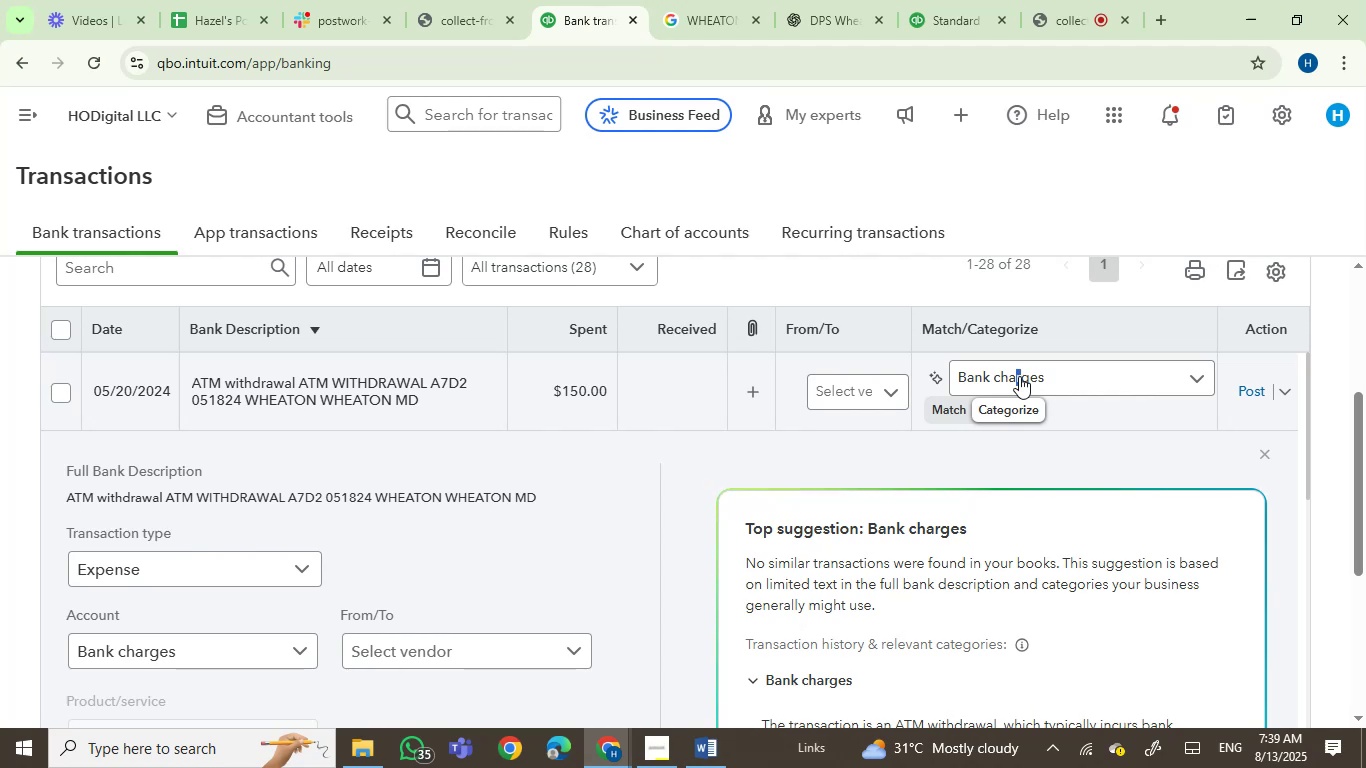 
type(own)
 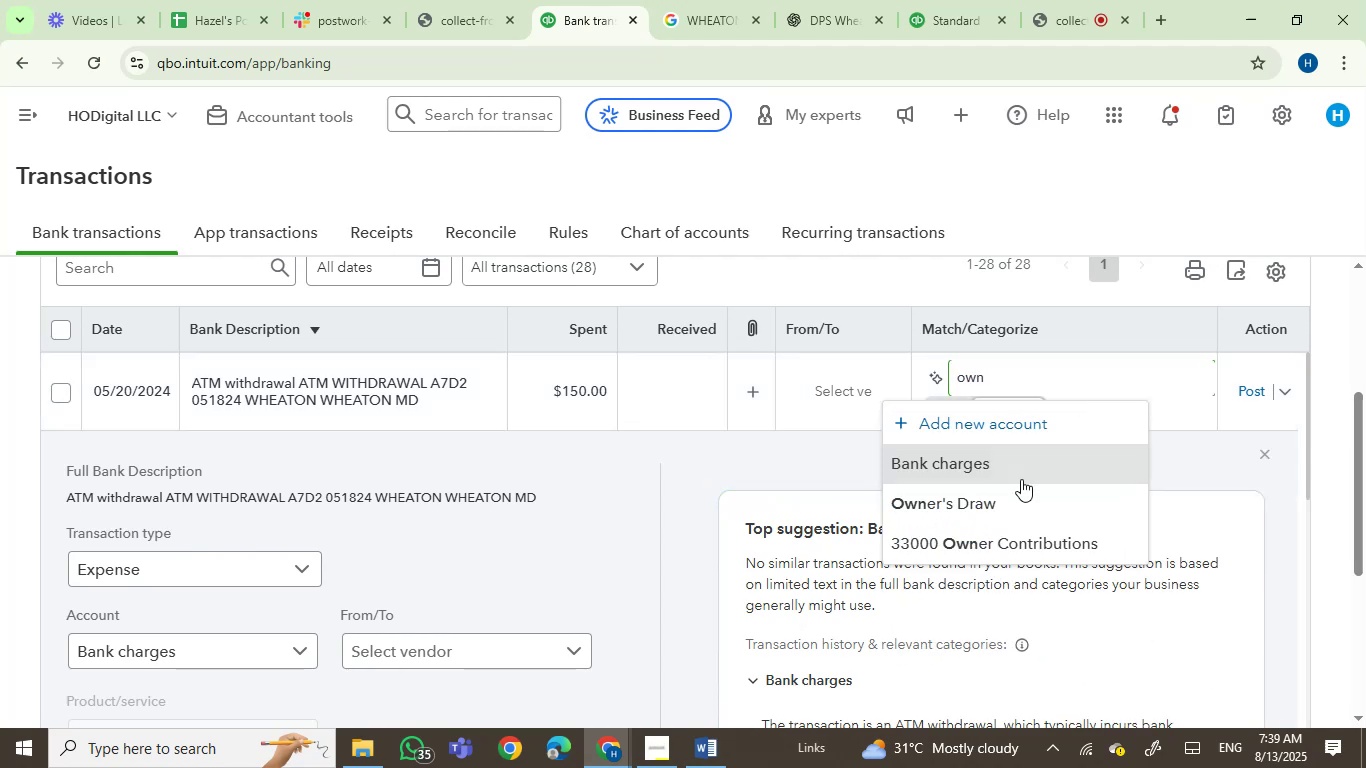 
left_click([1007, 495])
 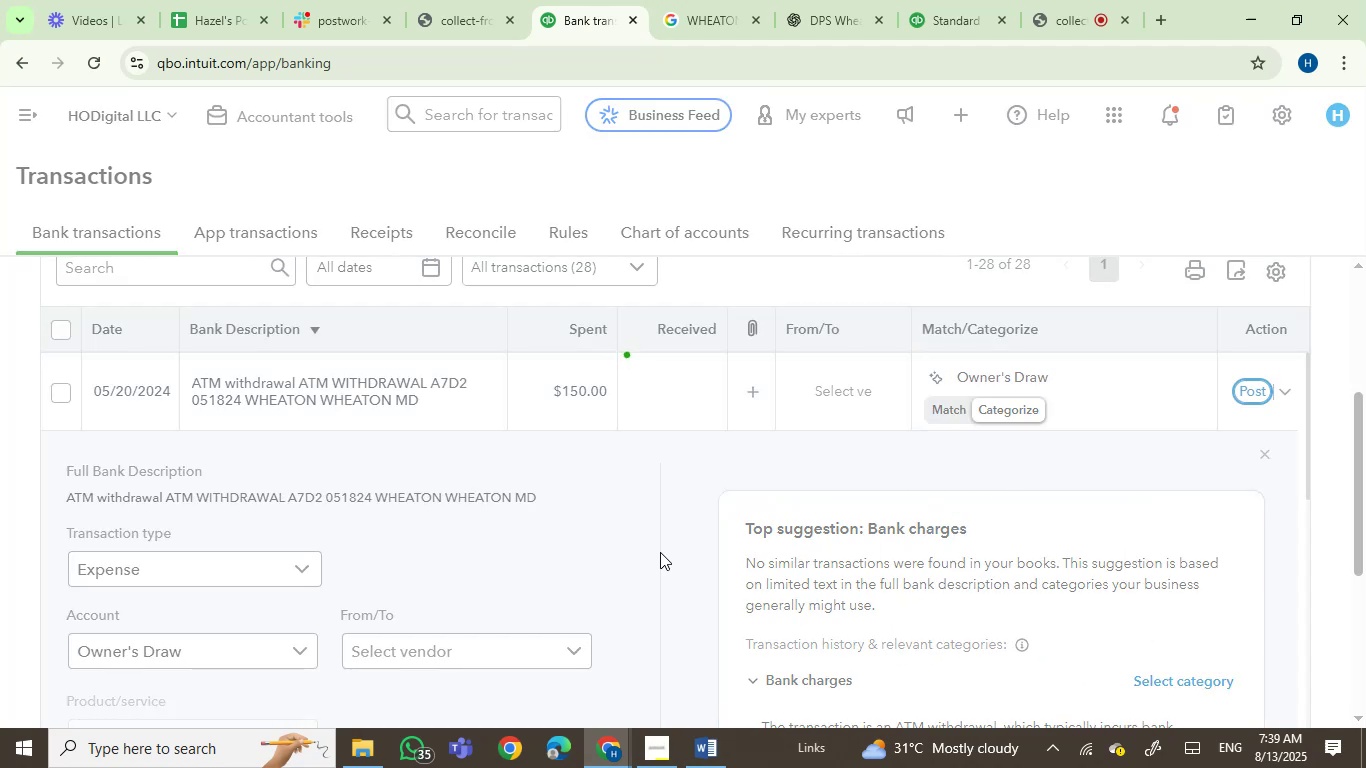 
wait(8.85)
 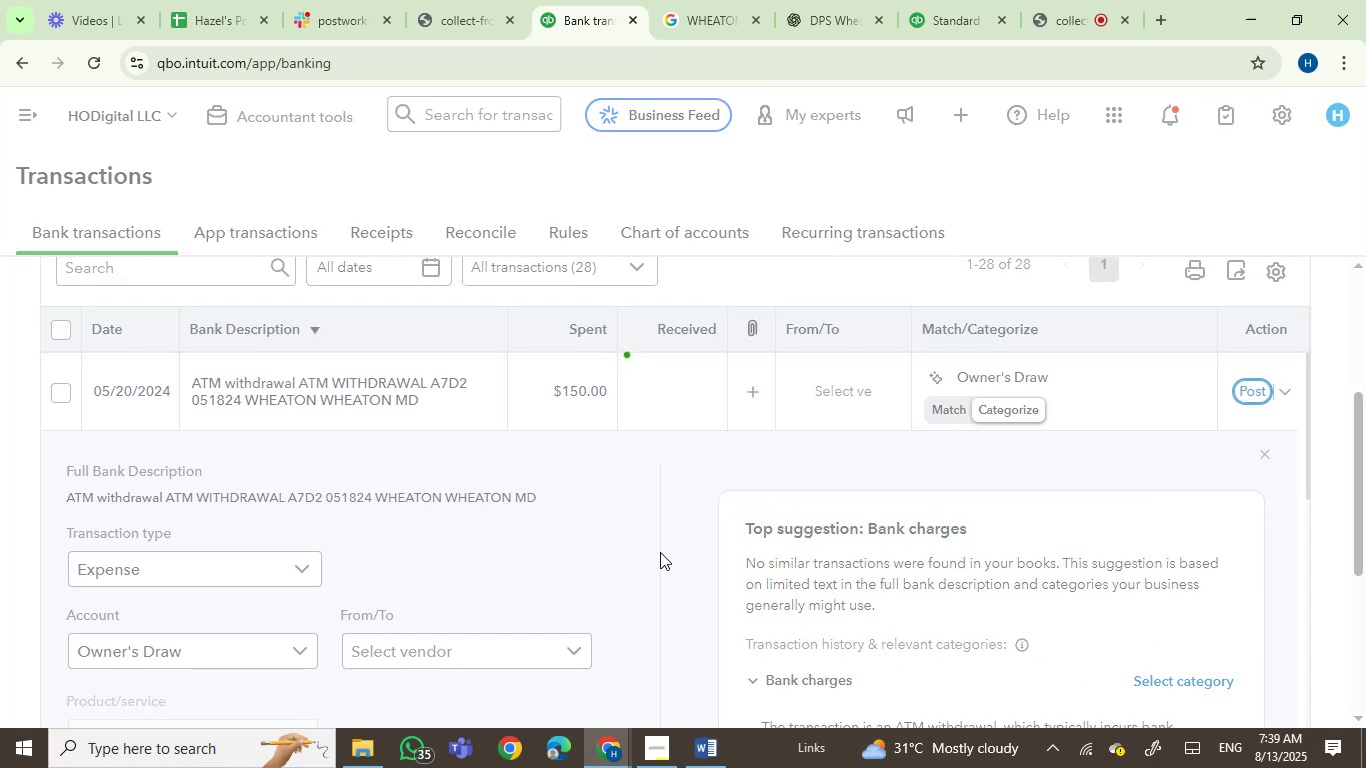 
left_click([436, 498])
 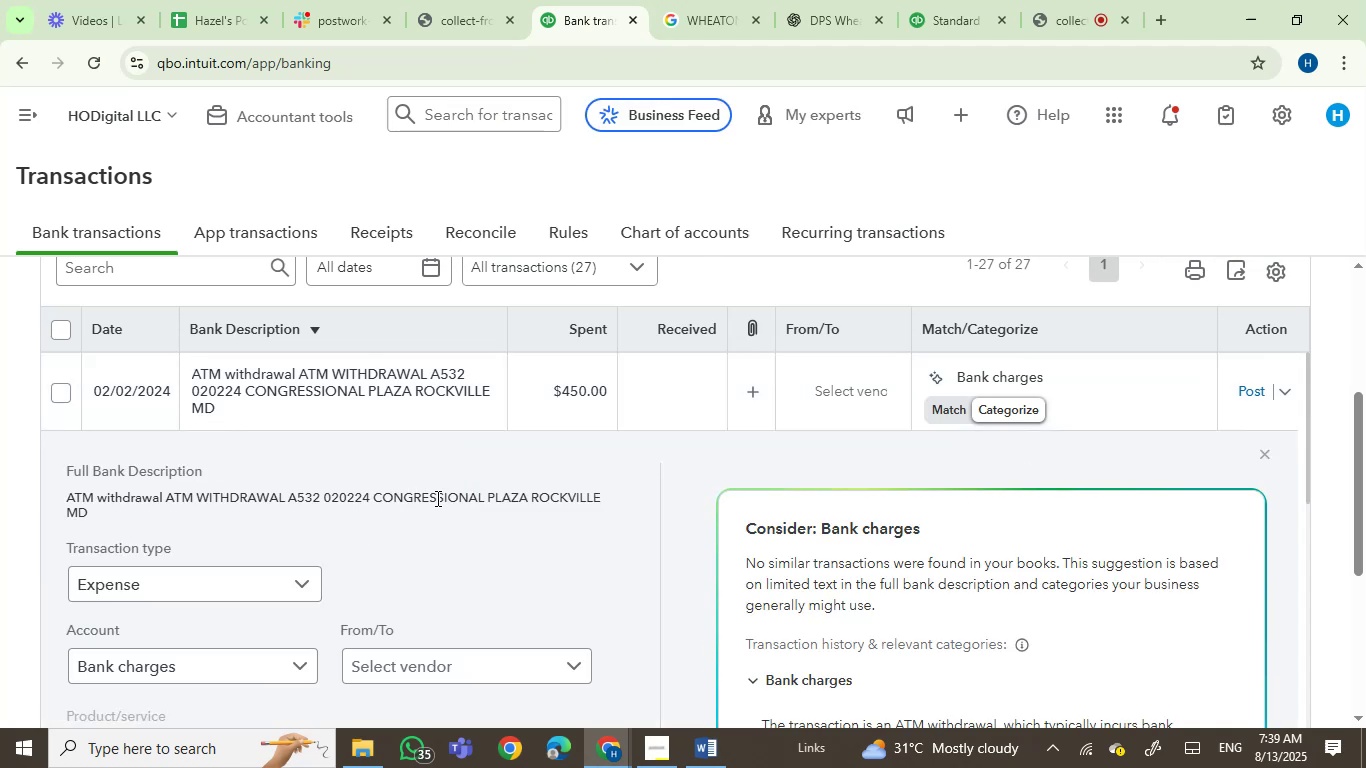 
left_click_drag(start_coordinate=[436, 498], to_coordinate=[586, 490])
 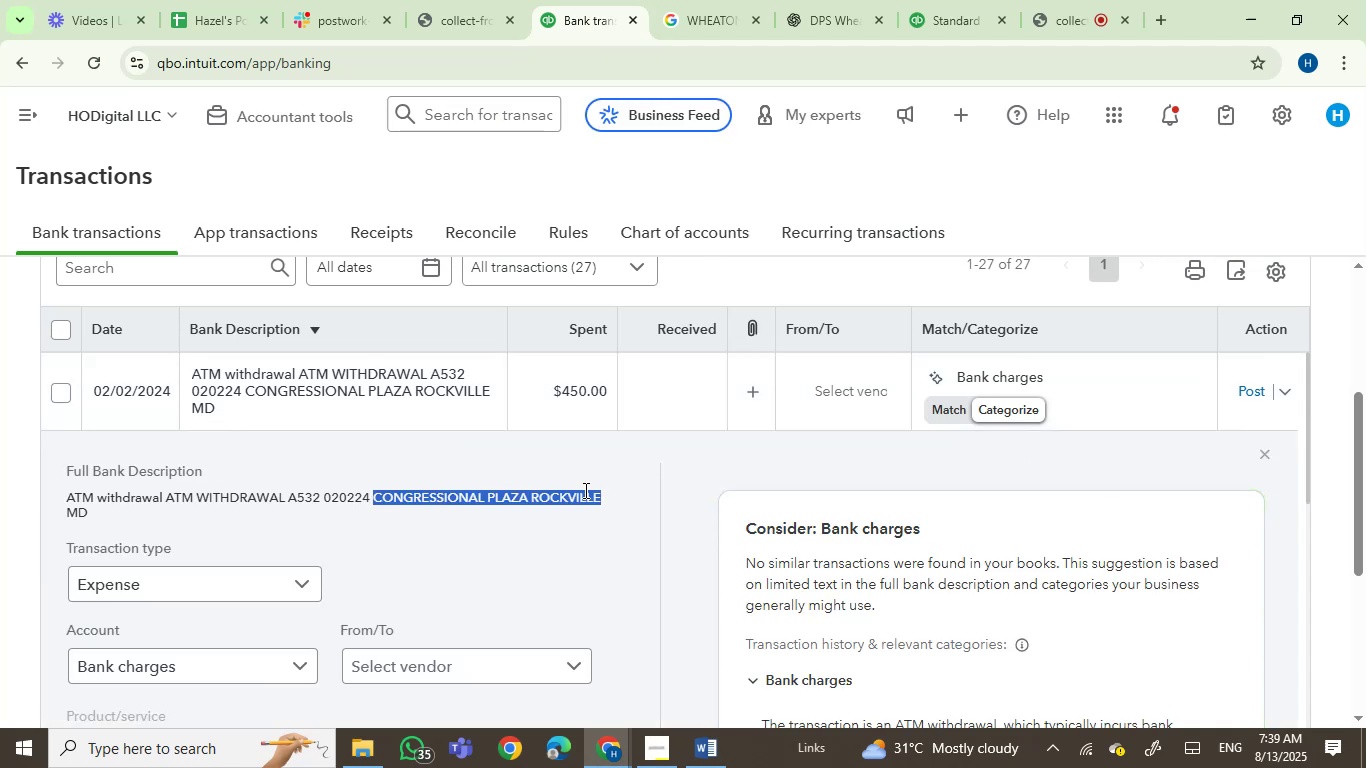 
key(Control+C)
 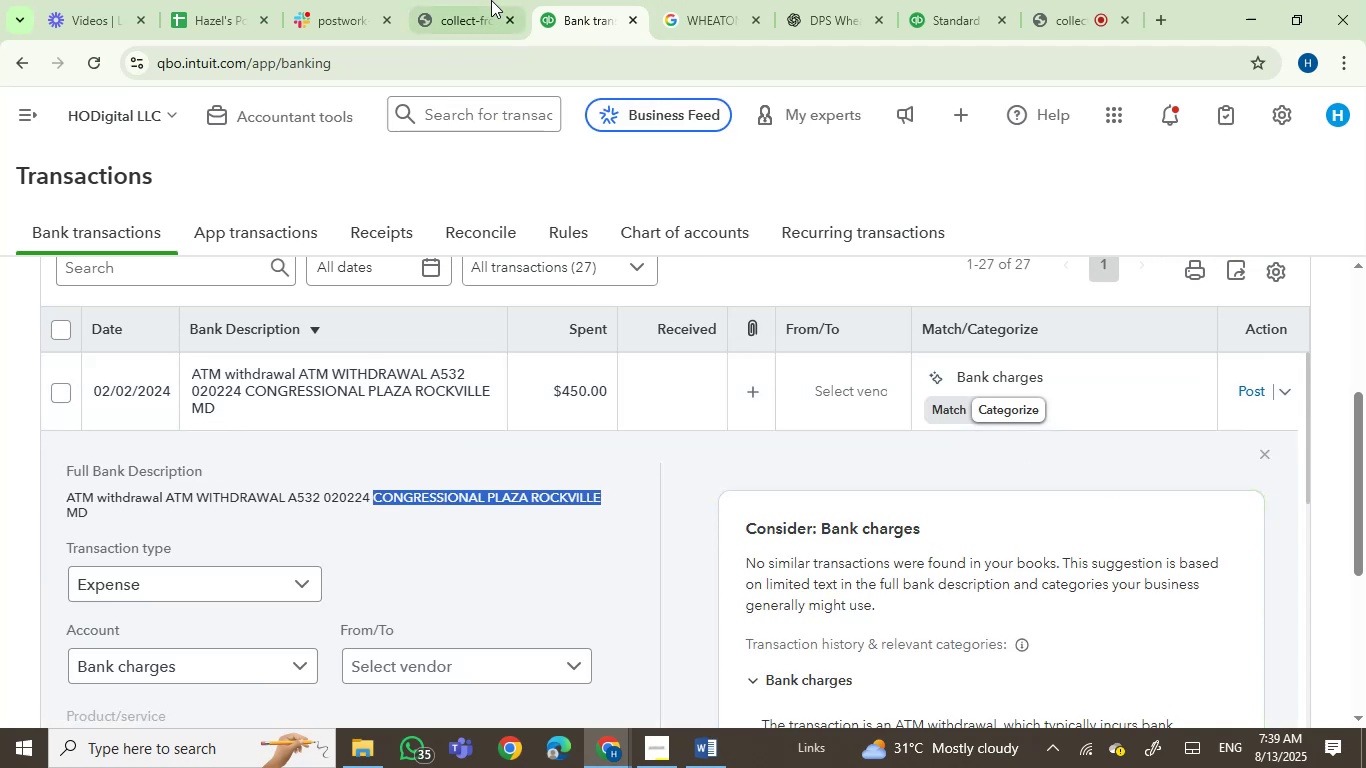 
left_click([664, 0])
 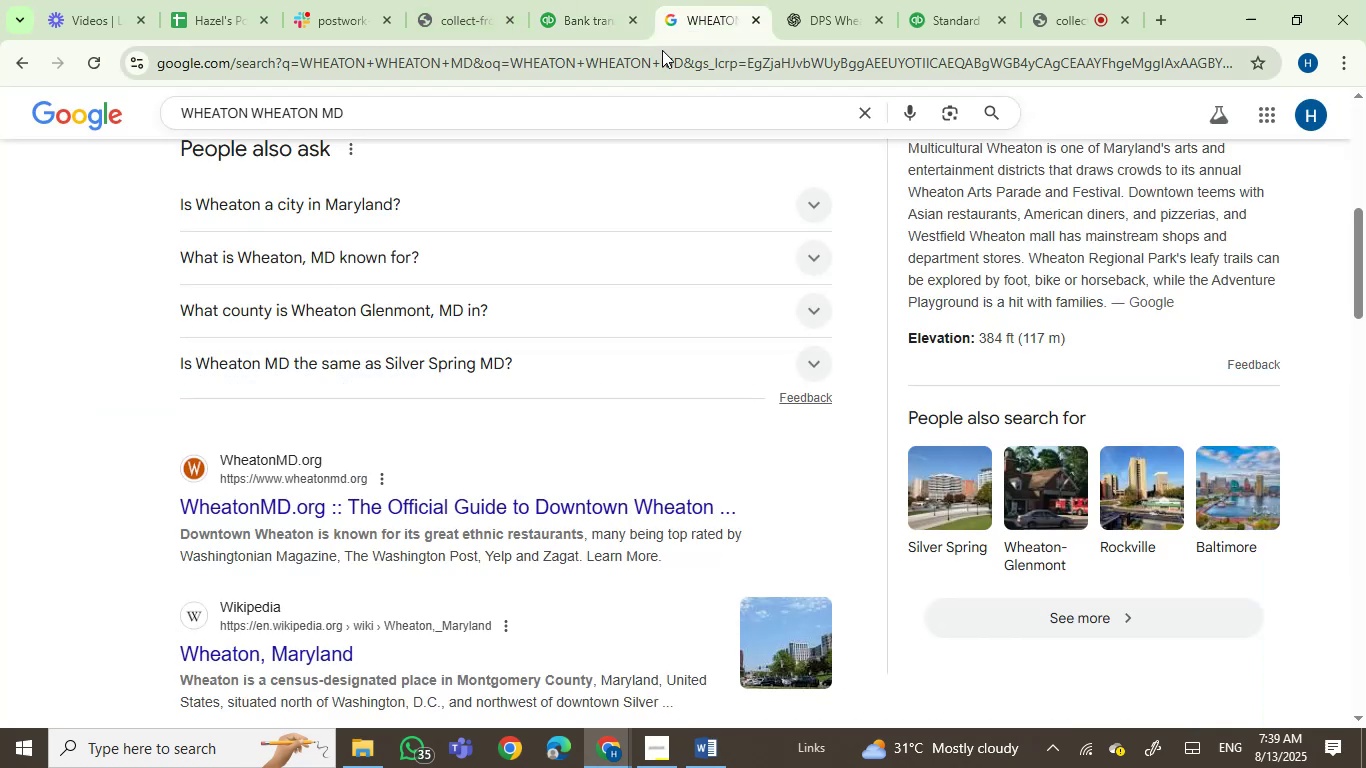 
double_click([662, 50])
 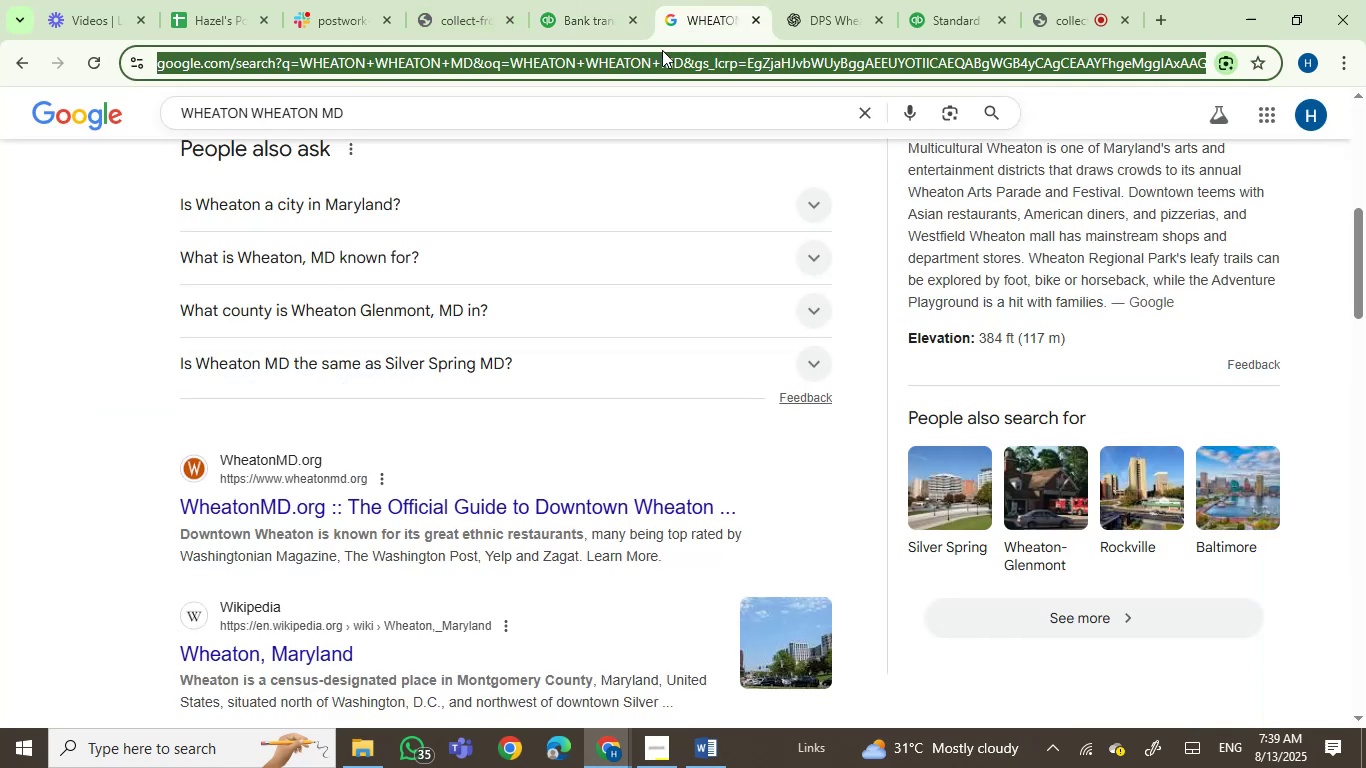 
key(Control+V)
 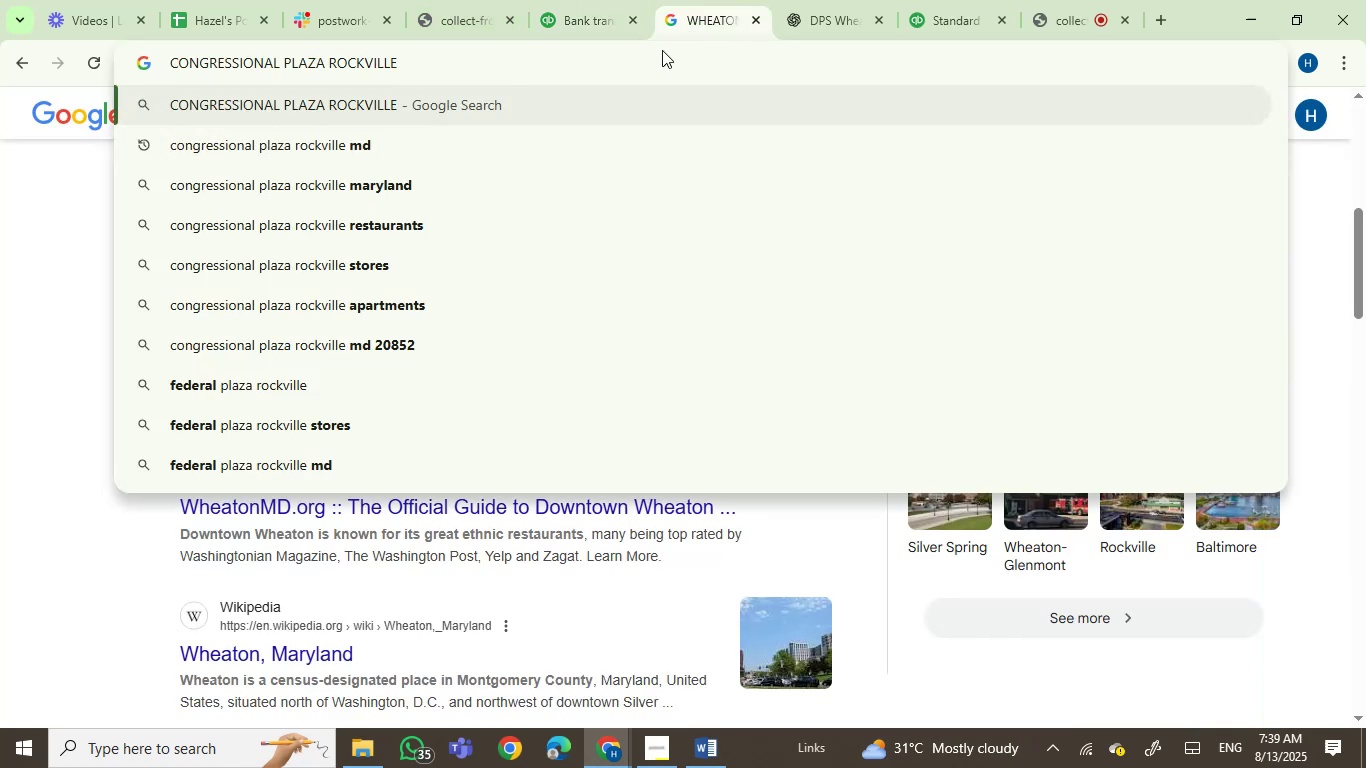 
key(Enter)
 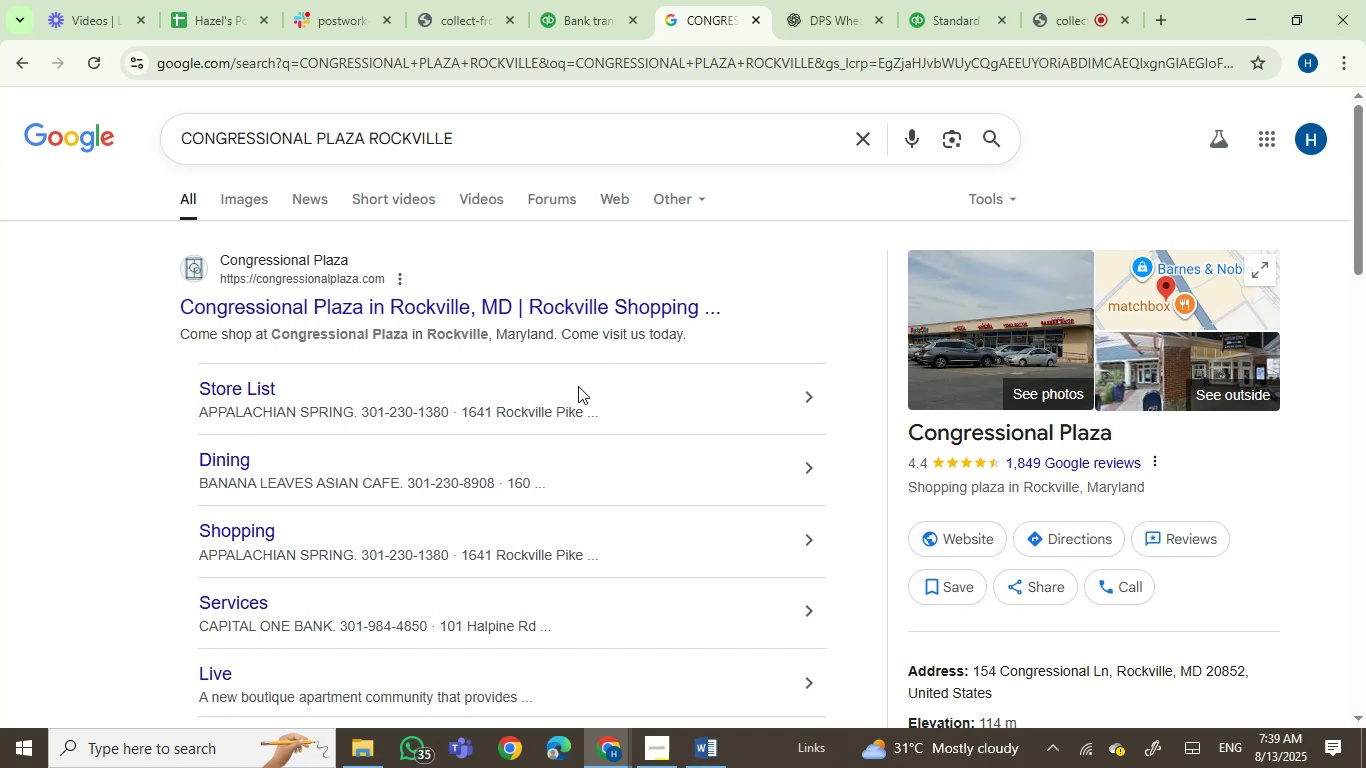 
wait(17.68)
 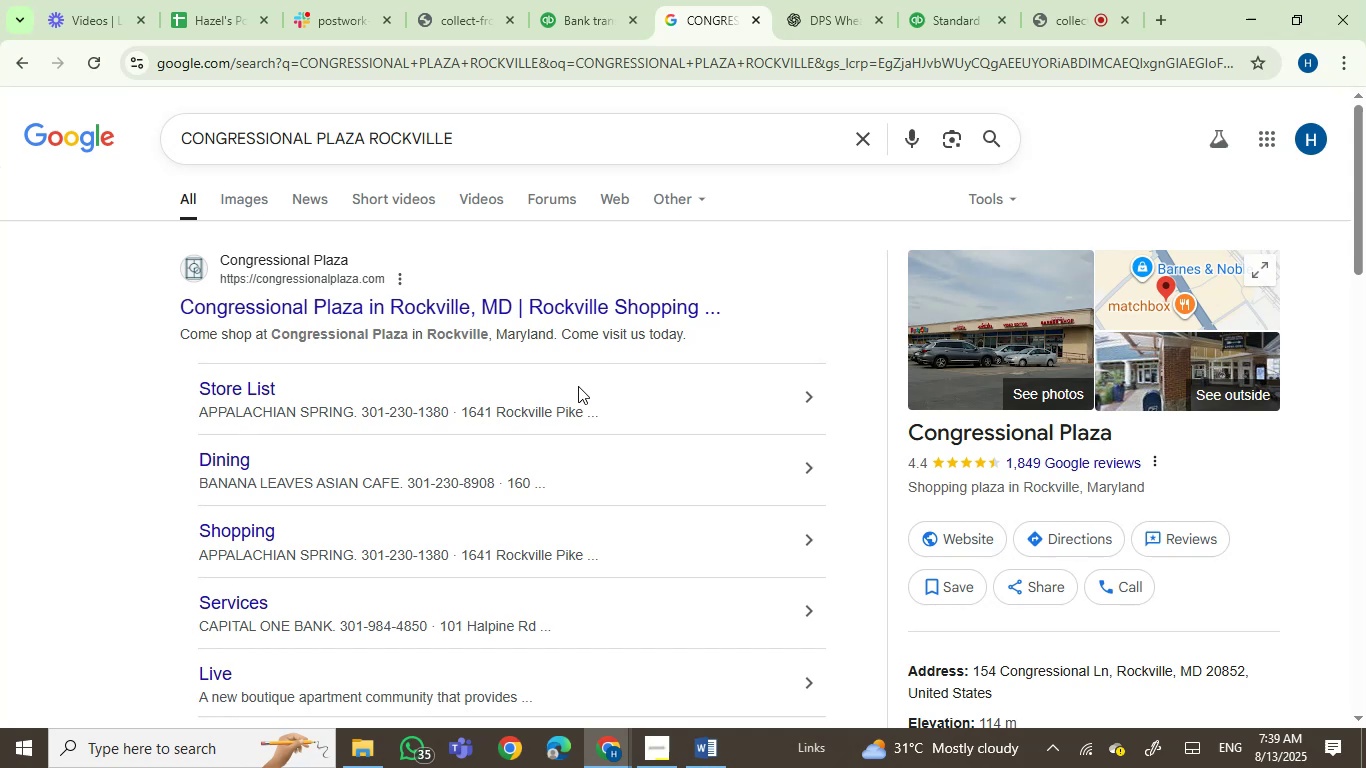 
left_click([192, 16])
 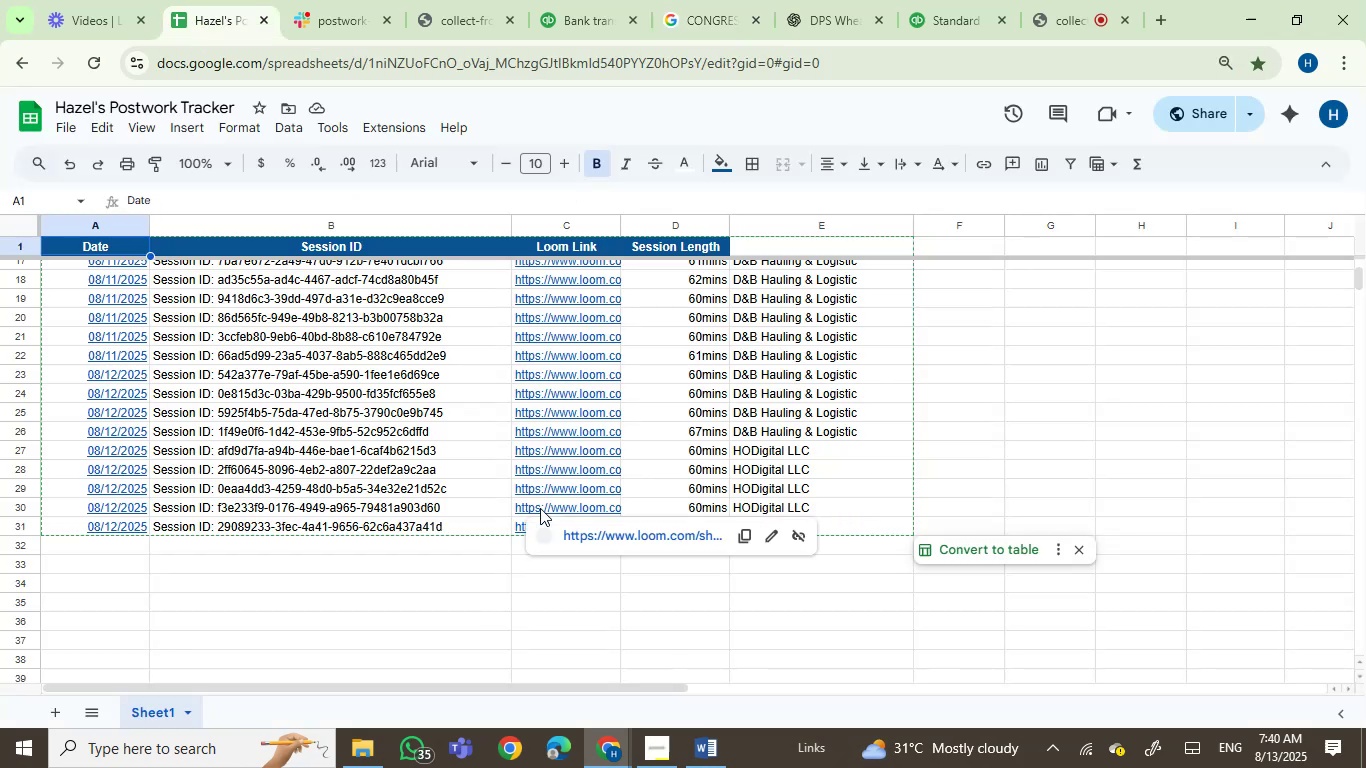 
scroll: coordinate [987, 411], scroll_direction: up, amount: 12.0
 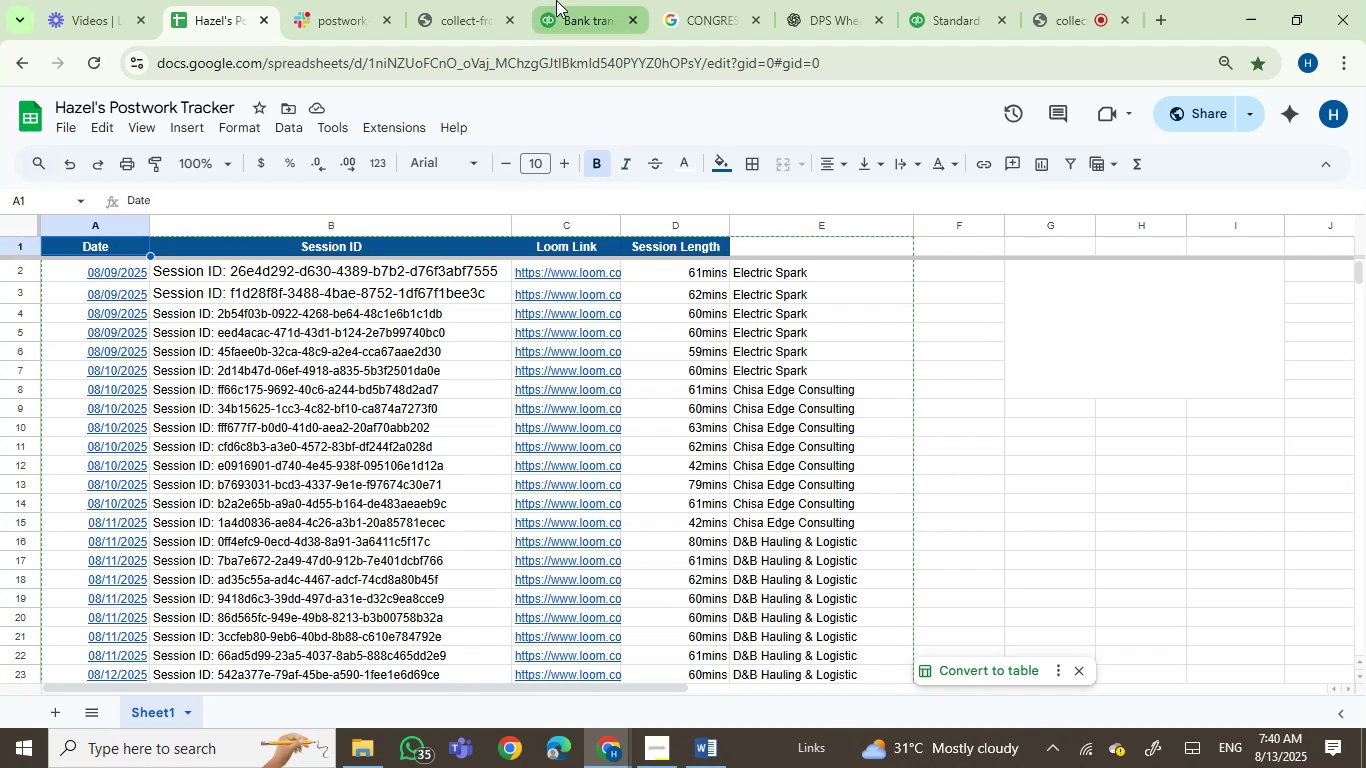 
left_click([556, 0])
 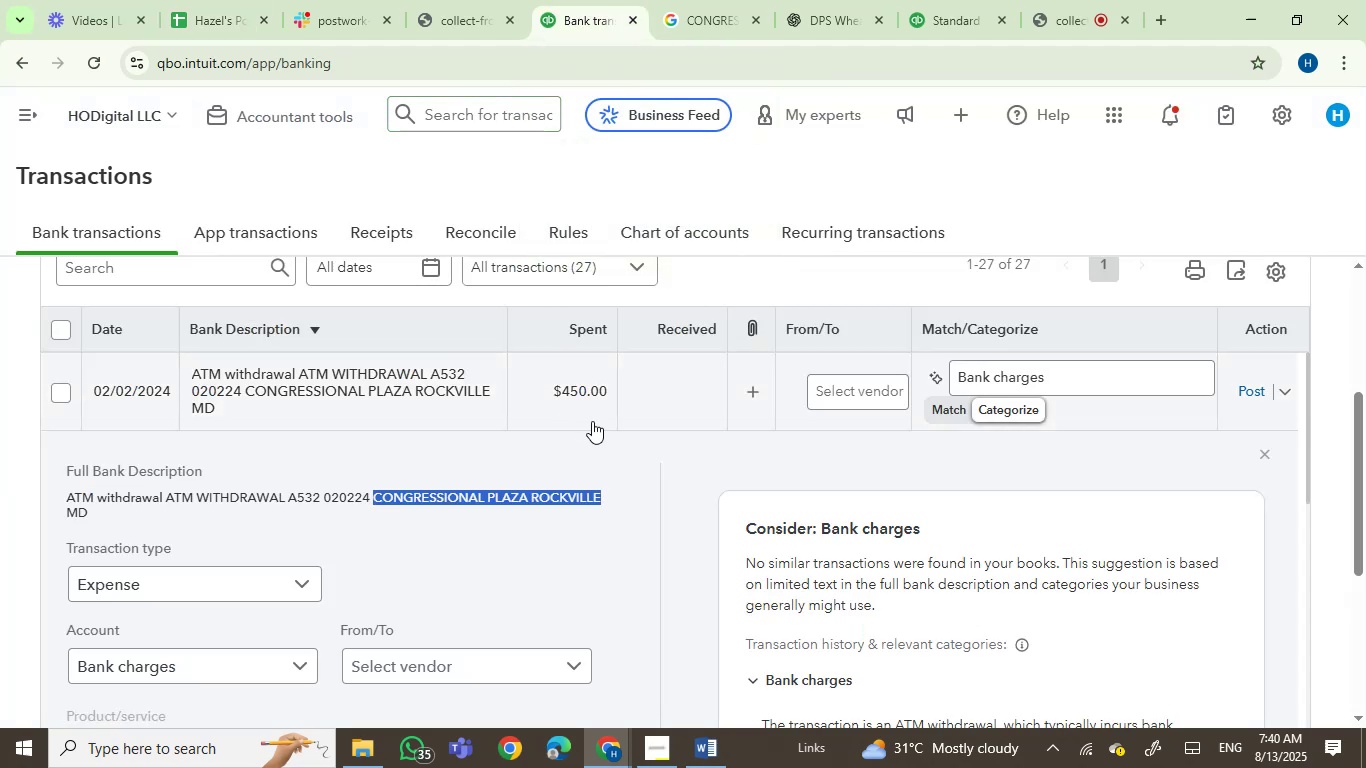 
wait(11.78)
 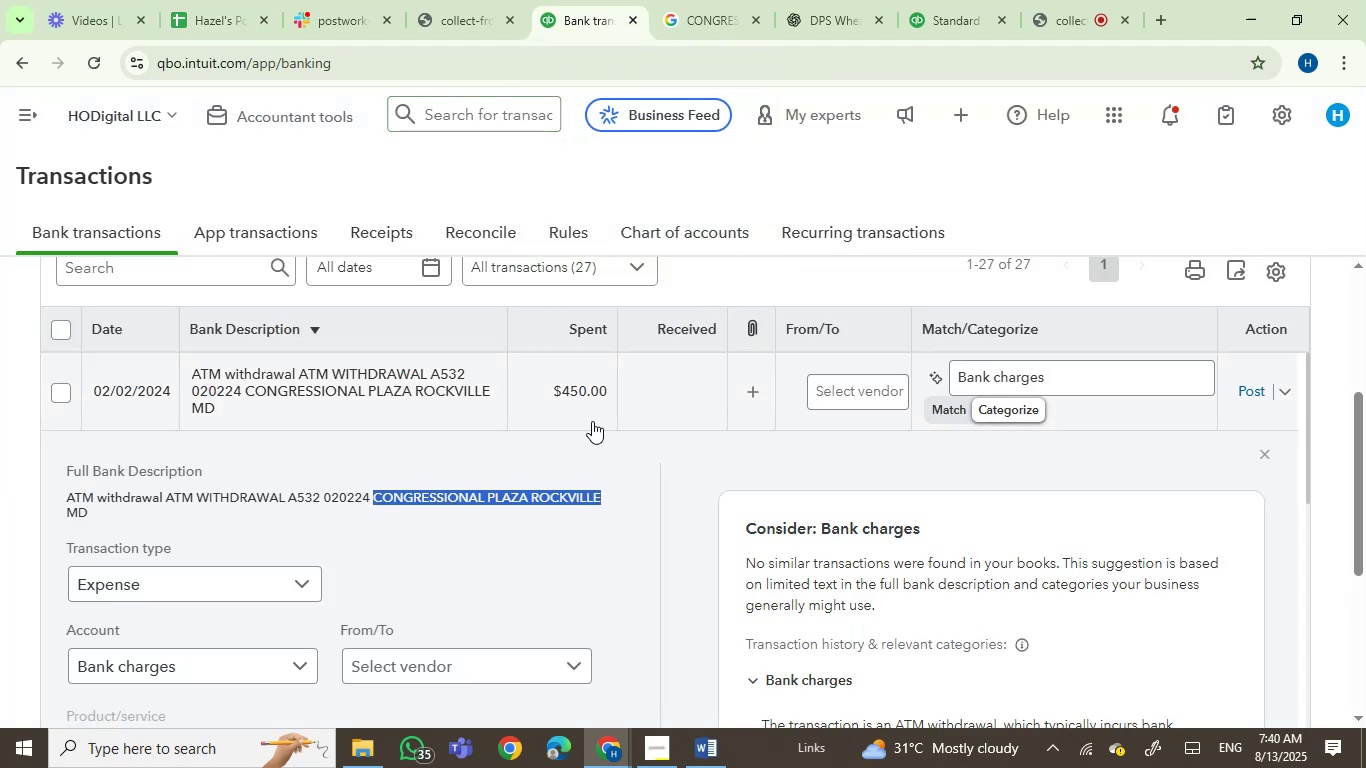 
left_click([681, 0])
 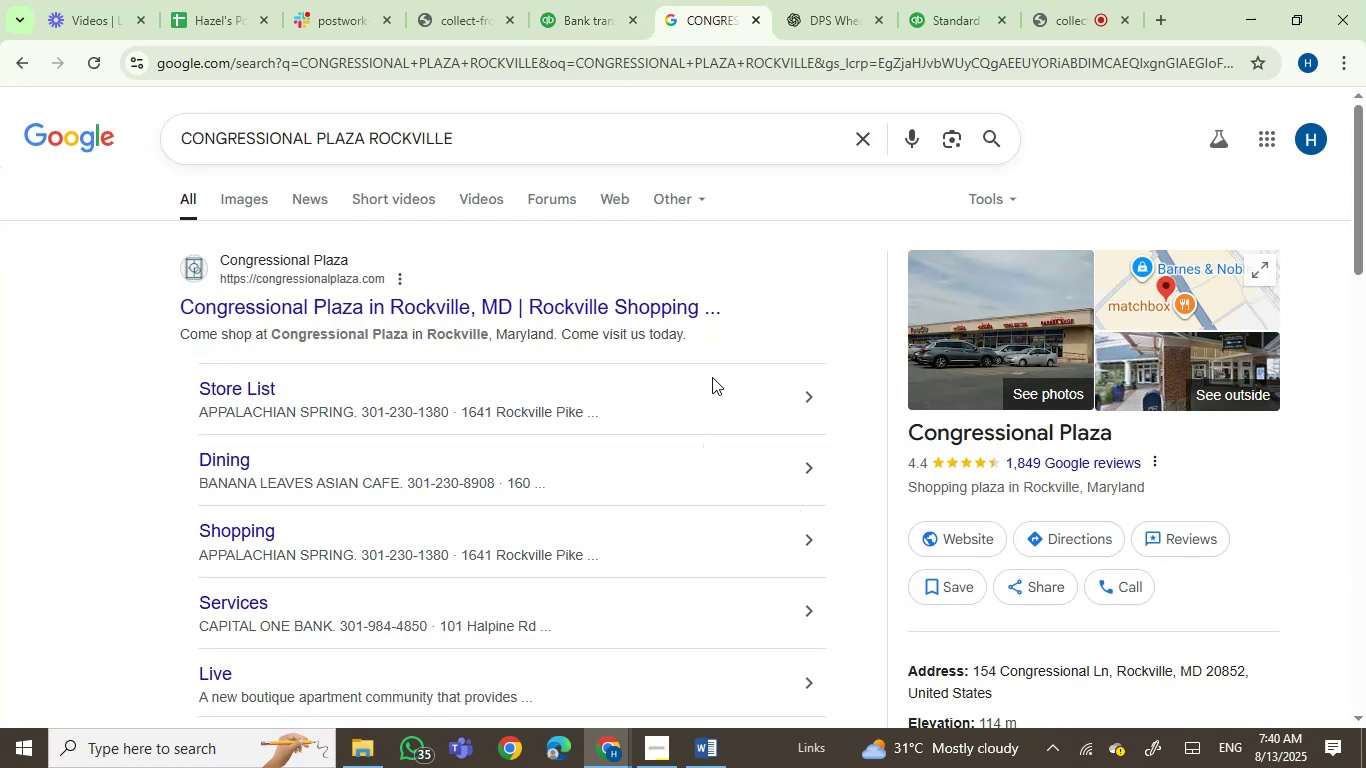 
left_click([579, 0])
 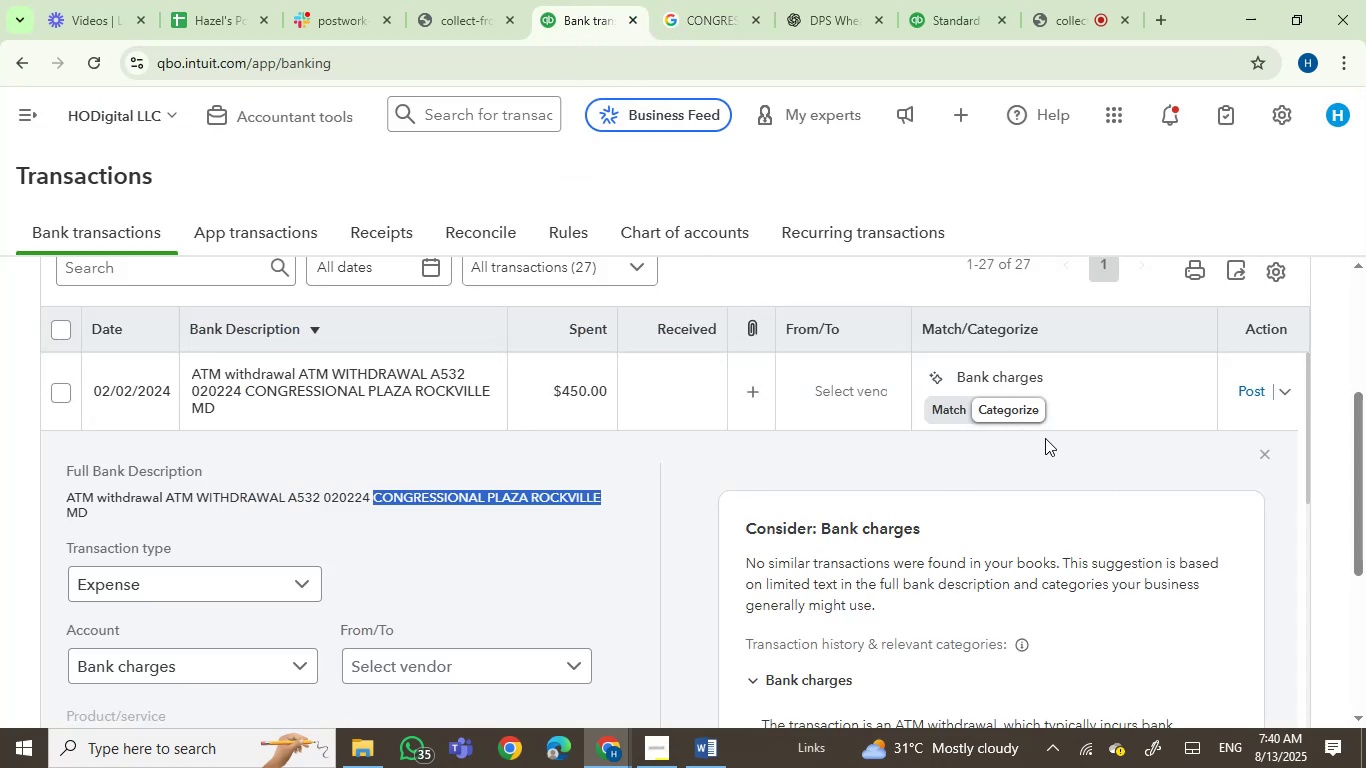 
left_click([971, 373])
 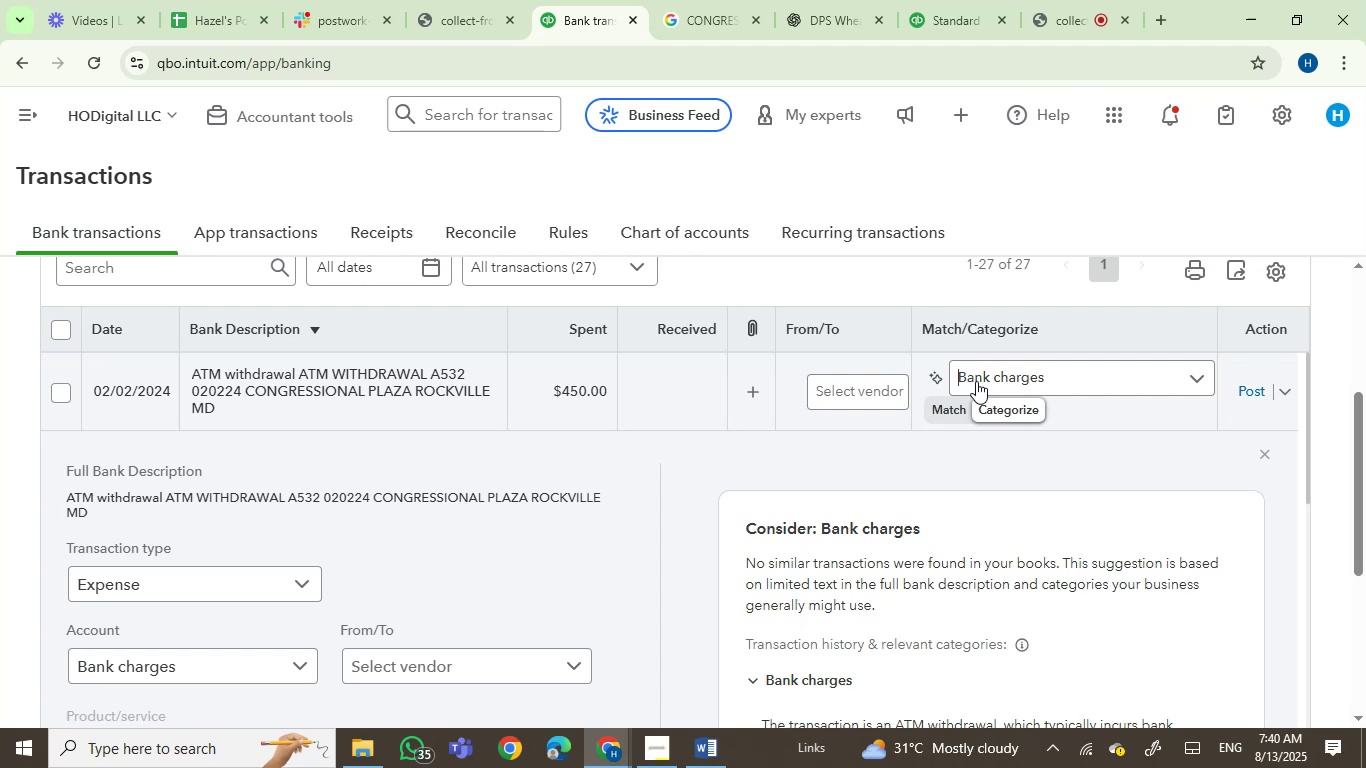 
left_click([976, 381])
 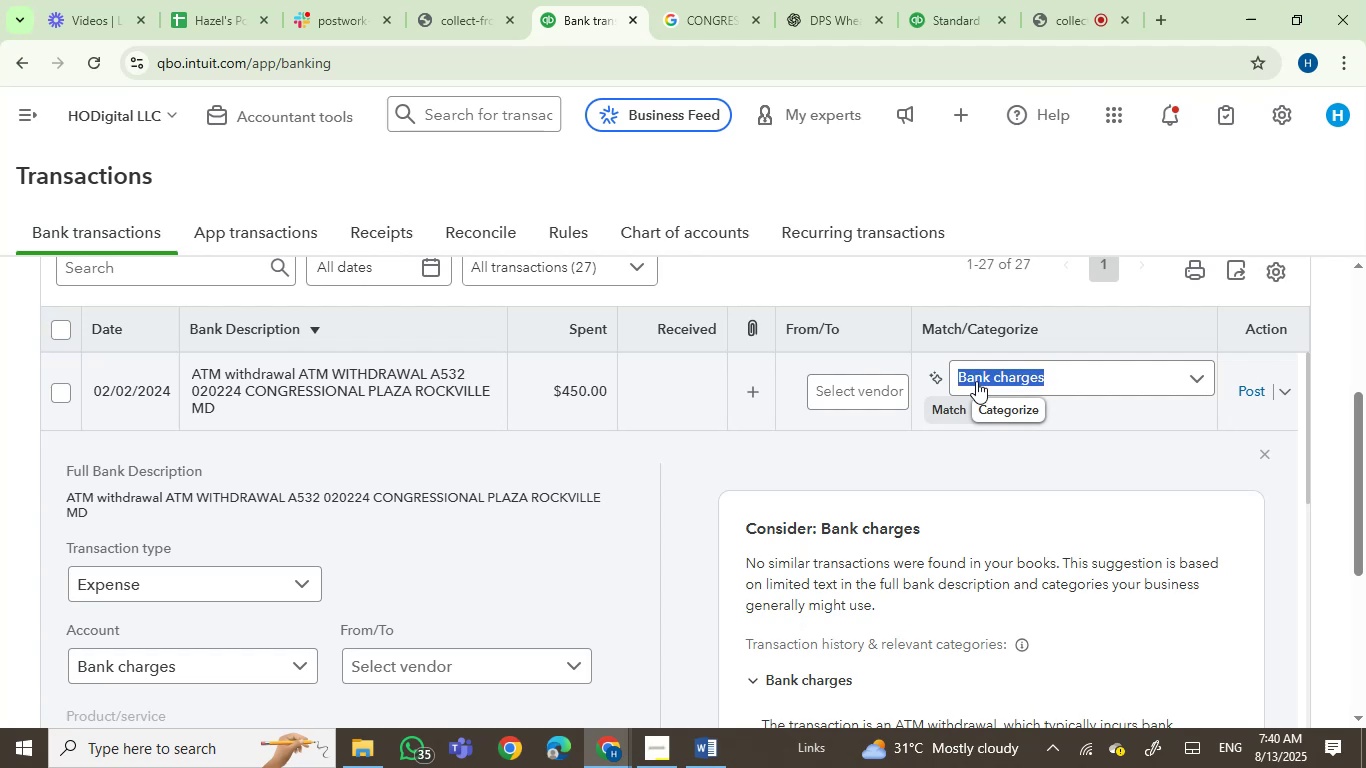 
type(owner)
 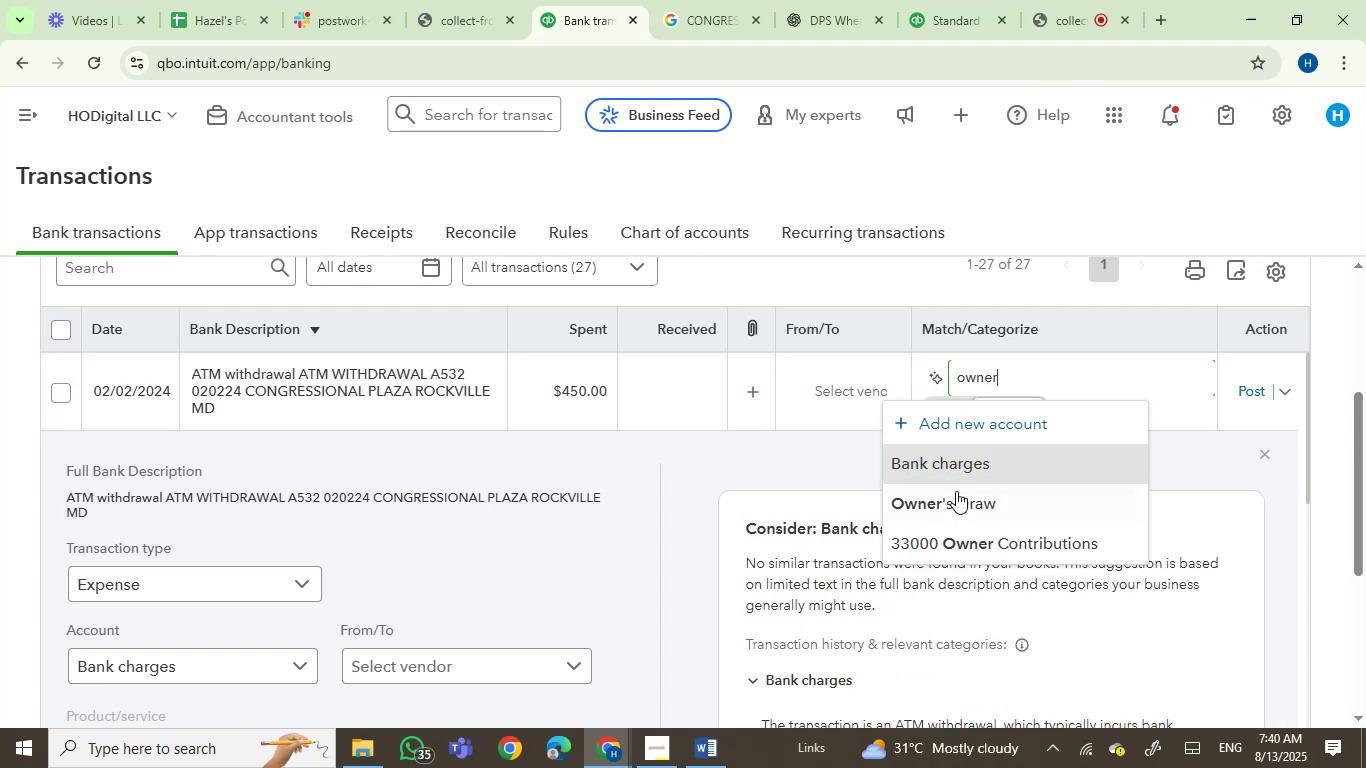 
left_click([954, 511])
 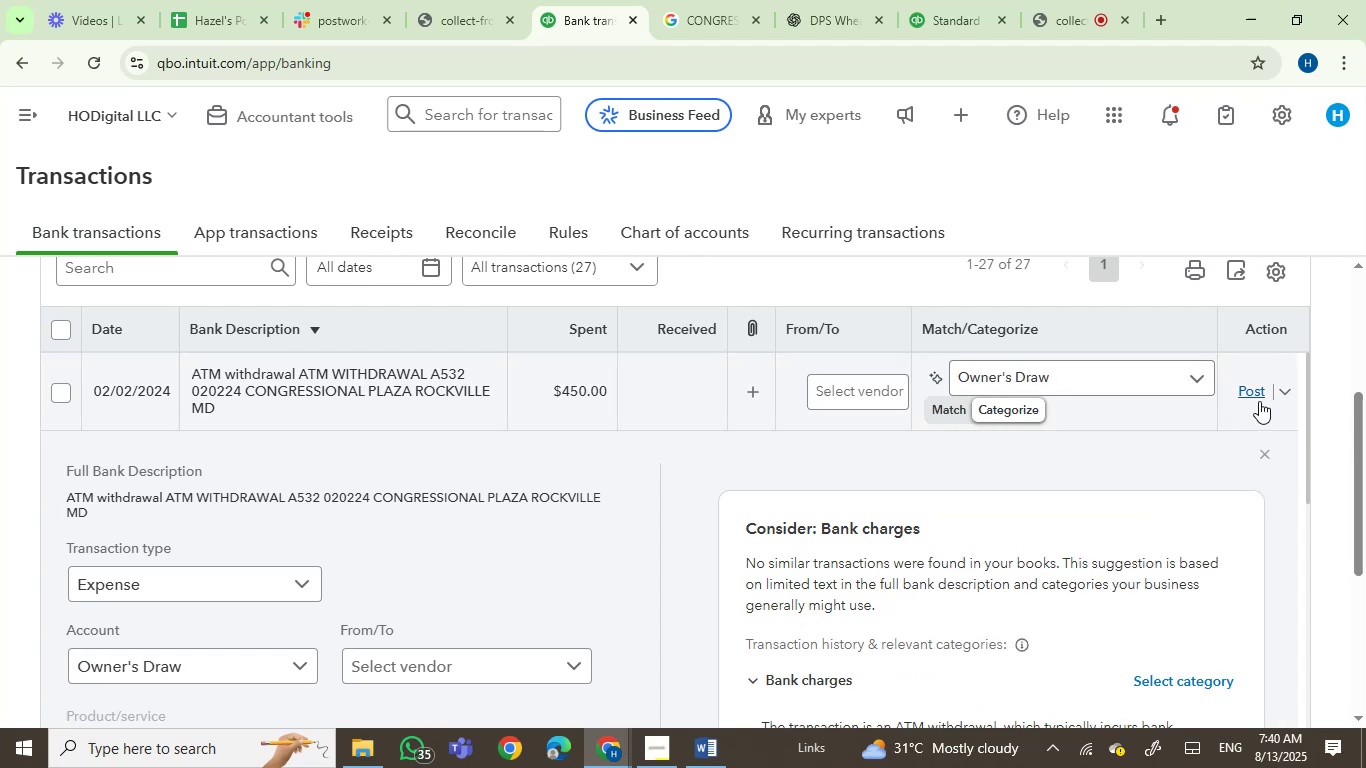 
left_click([1259, 394])
 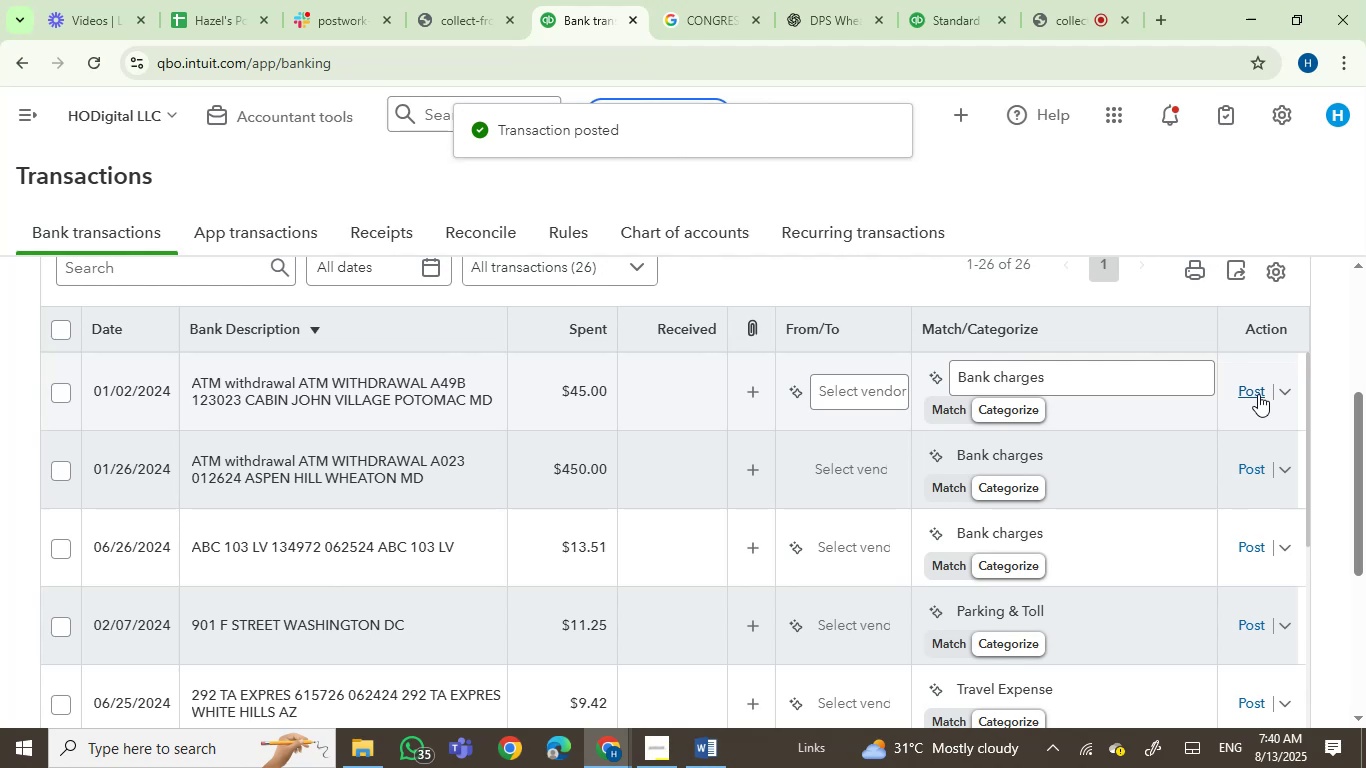 
wait(5.62)
 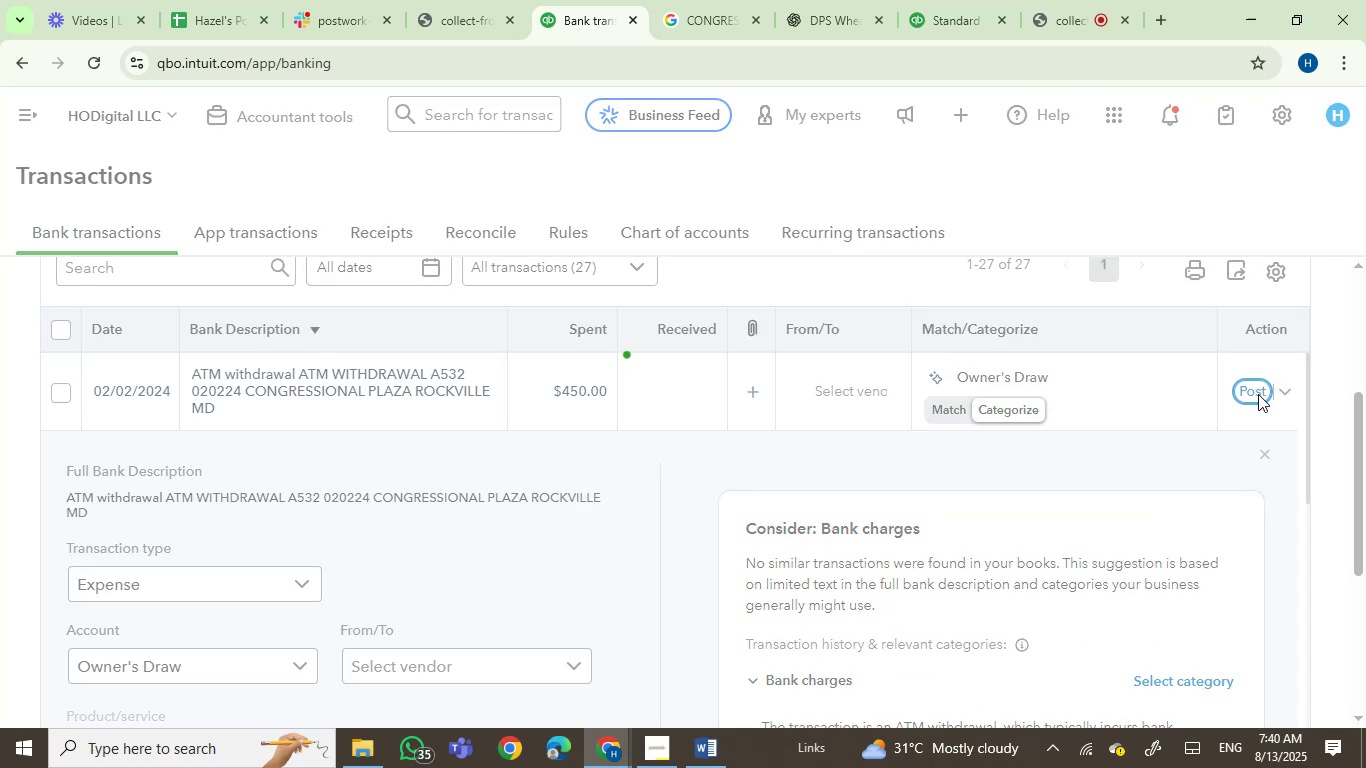 
left_click([501, 391])
 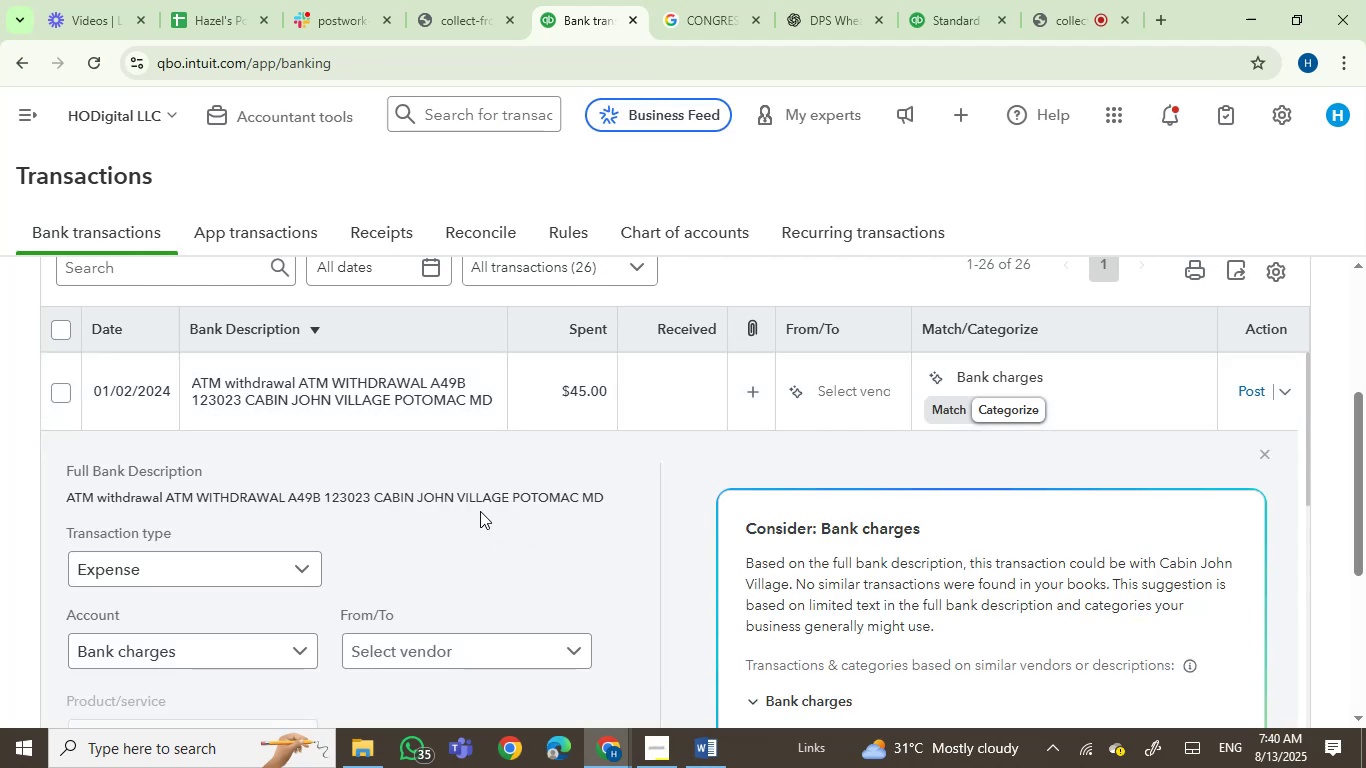 
left_click([398, 495])
 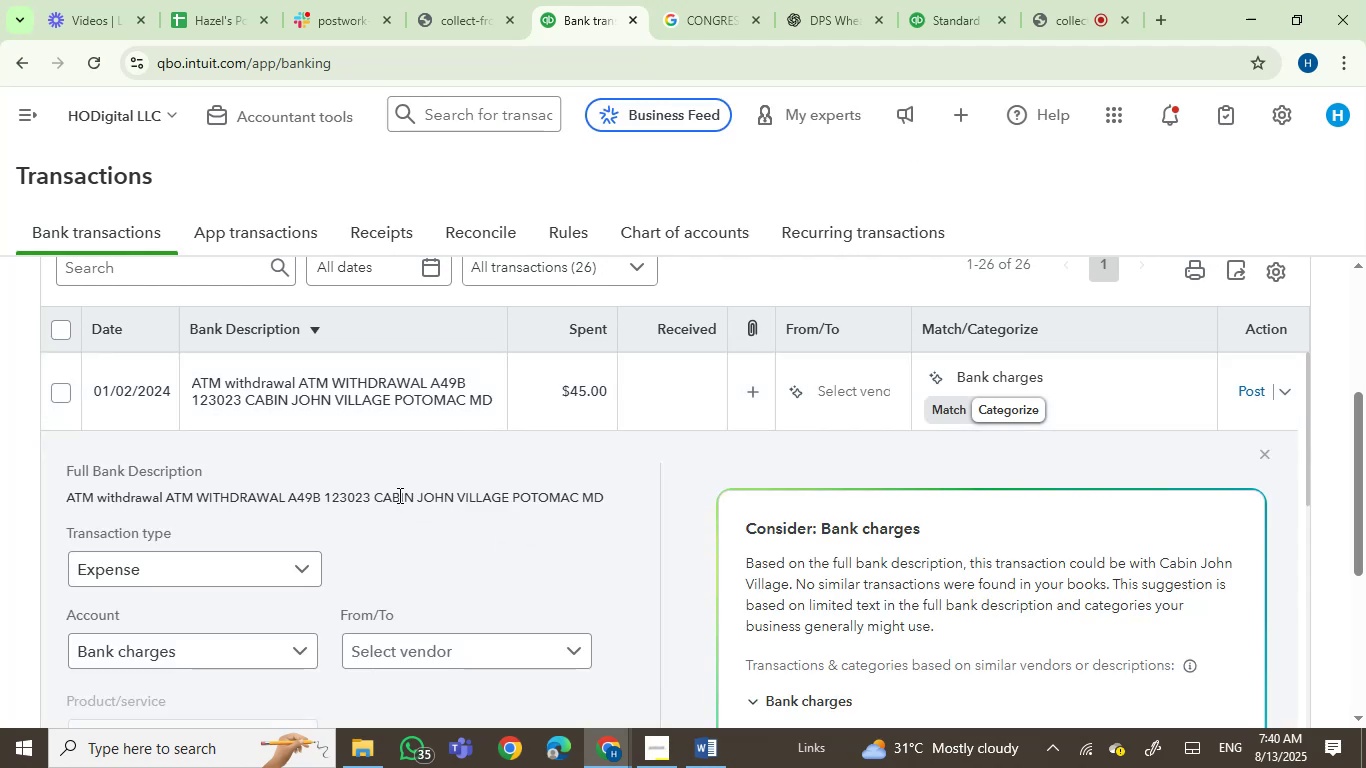 
left_click_drag(start_coordinate=[398, 495], to_coordinate=[611, 506])
 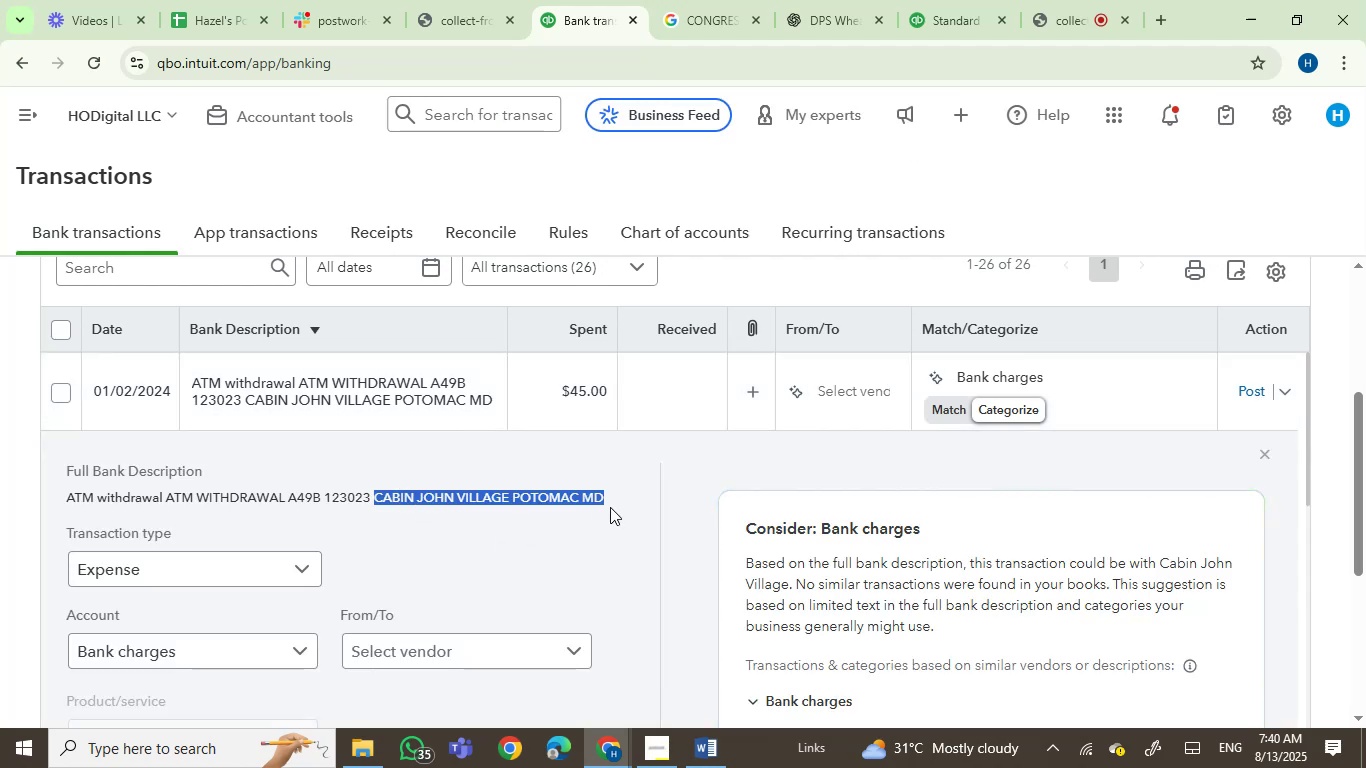 
key(Control+C)
 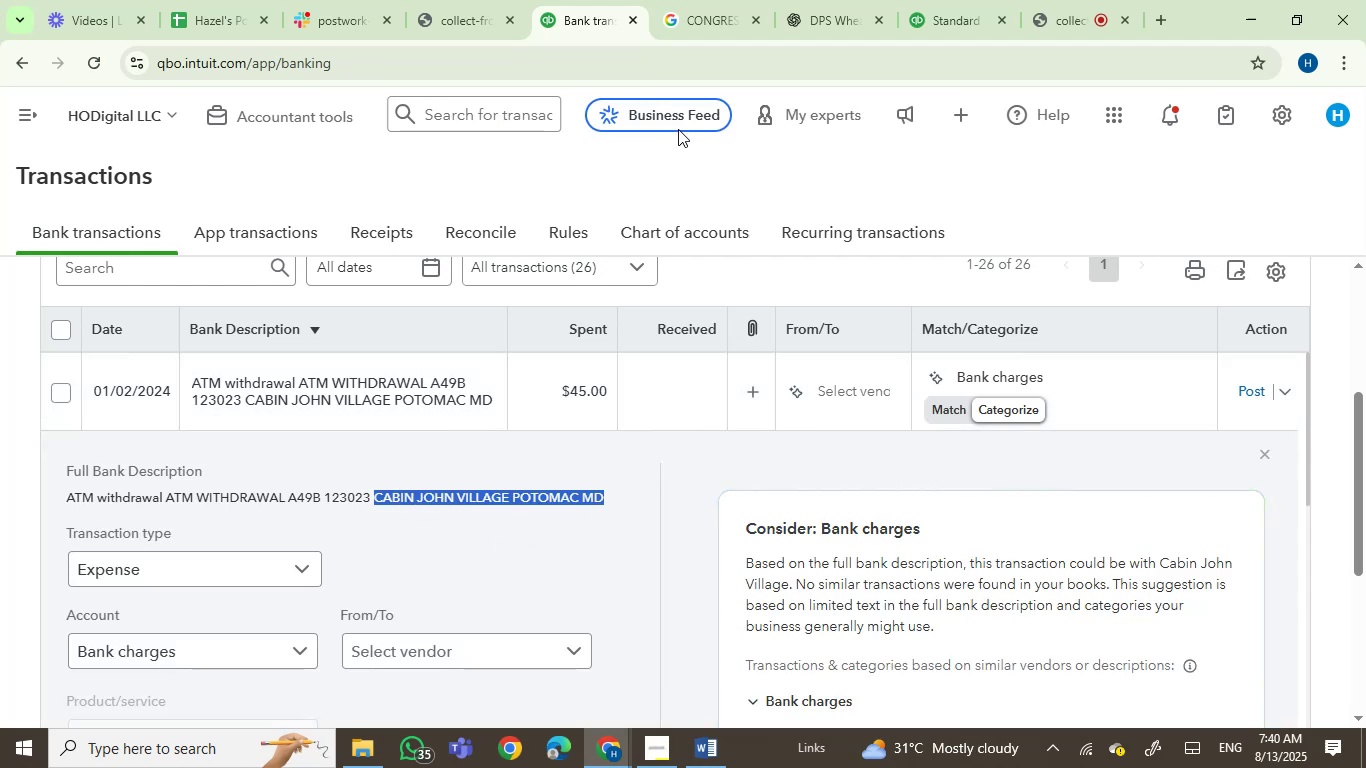 
left_click([689, 31])
 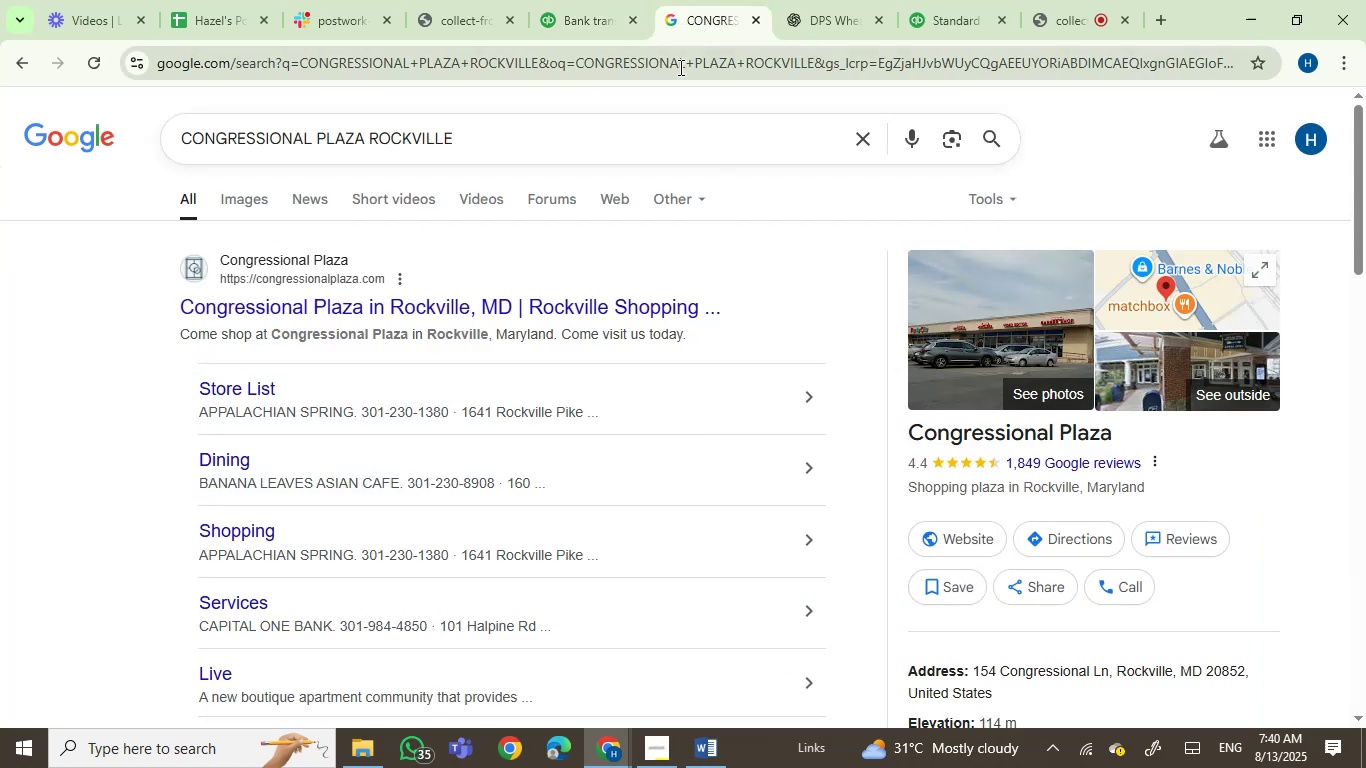 
left_click([679, 67])
 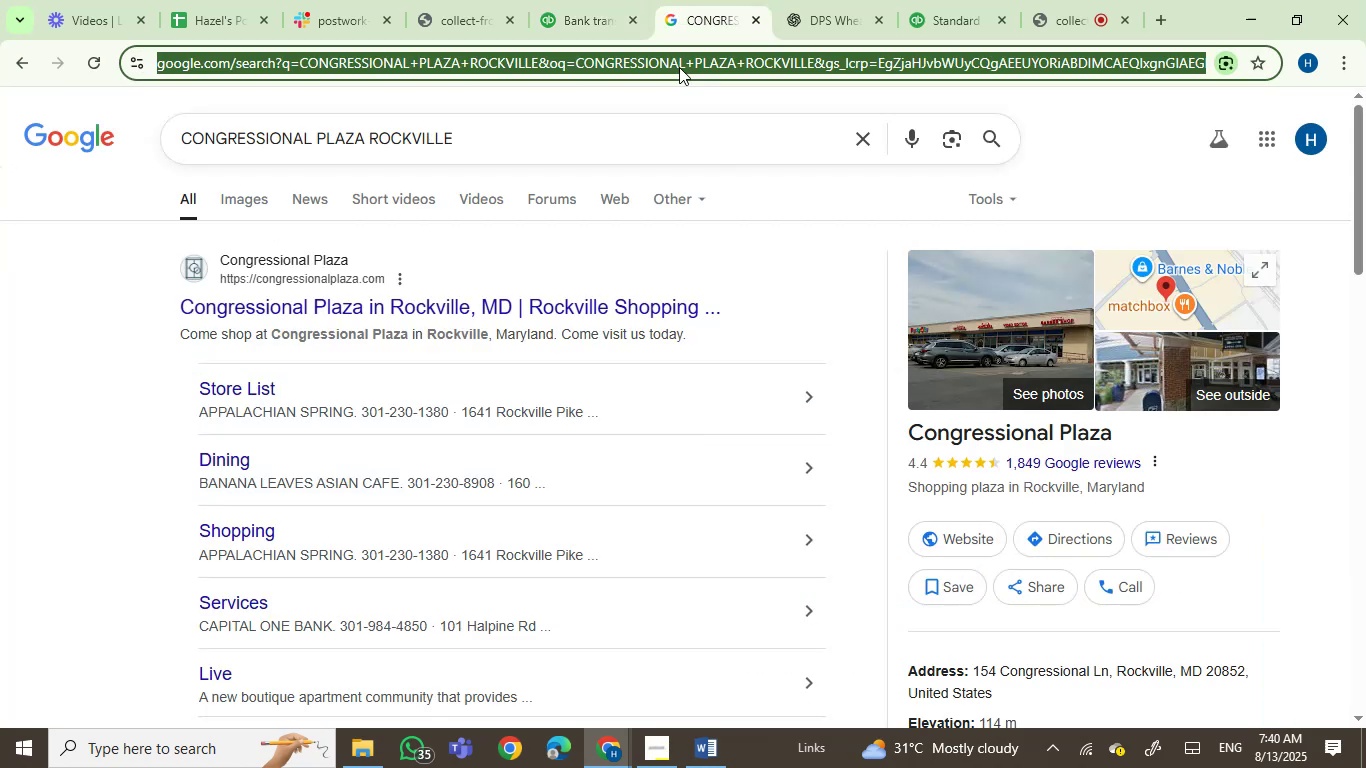 
key(Control+V)
 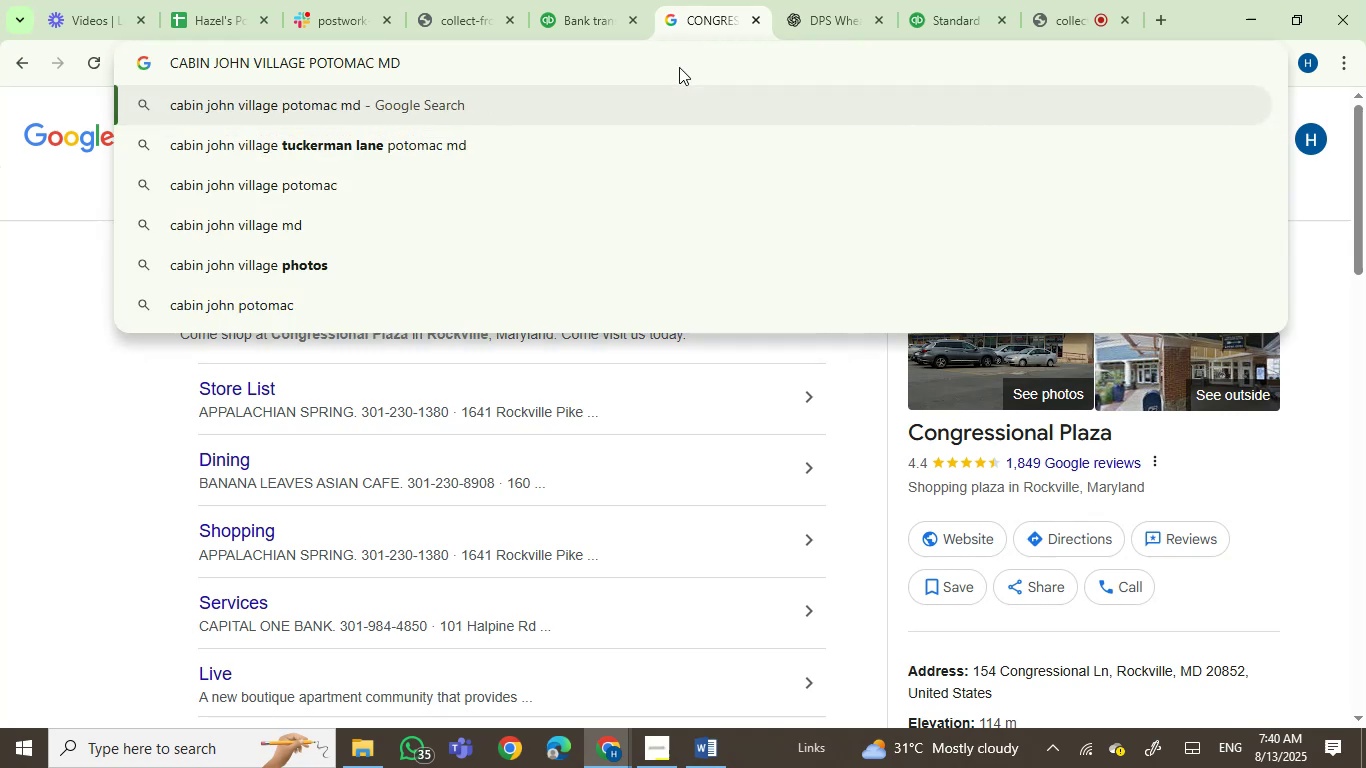 
hold_key(key=Enter, duration=0.37)
 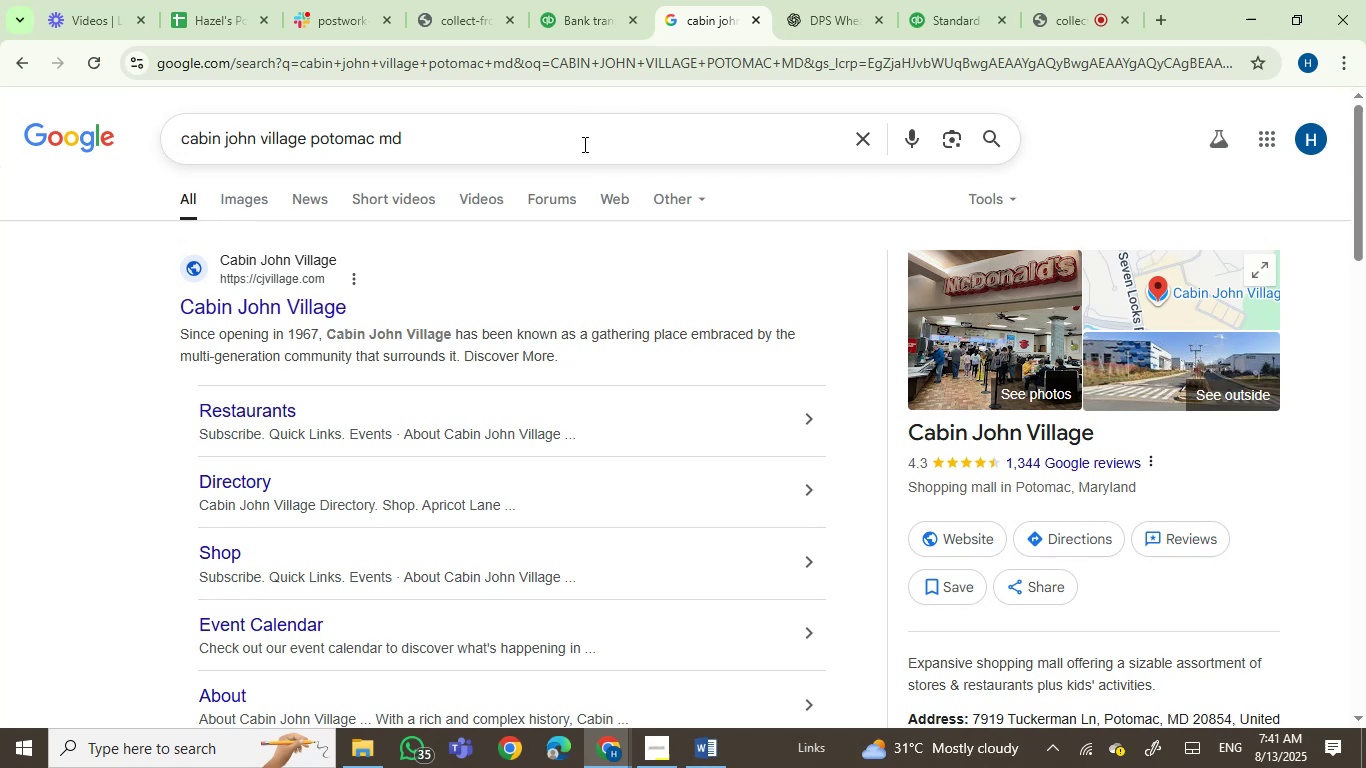 
wait(19.18)
 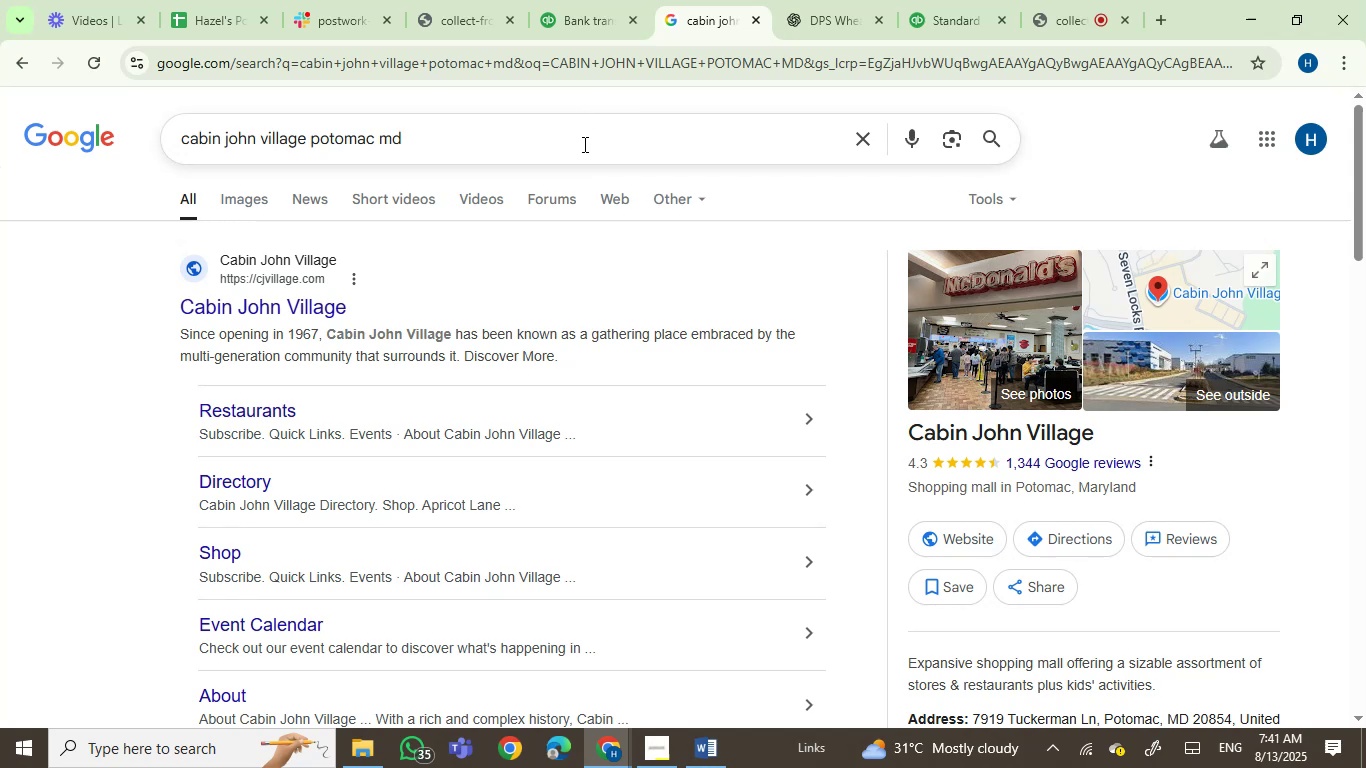 
left_click([988, 383])
 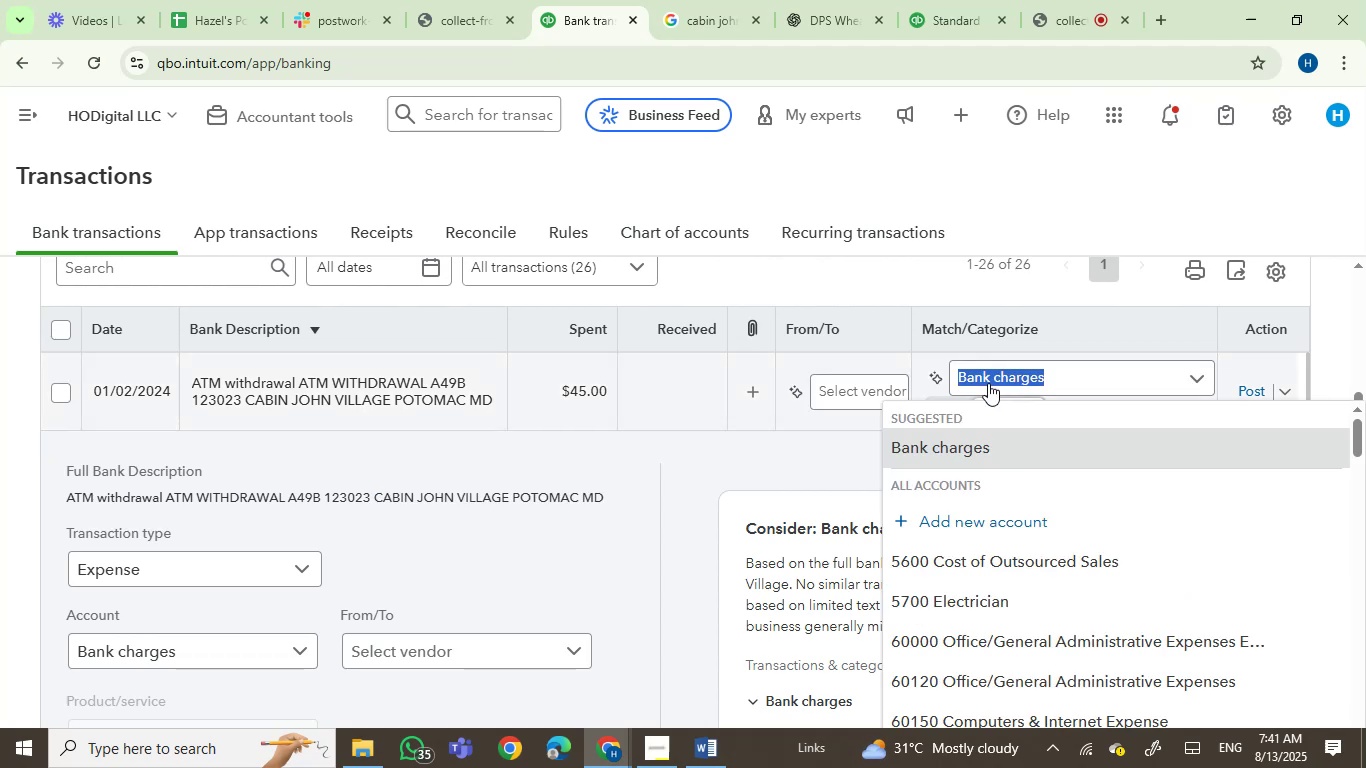 
type(owner)
 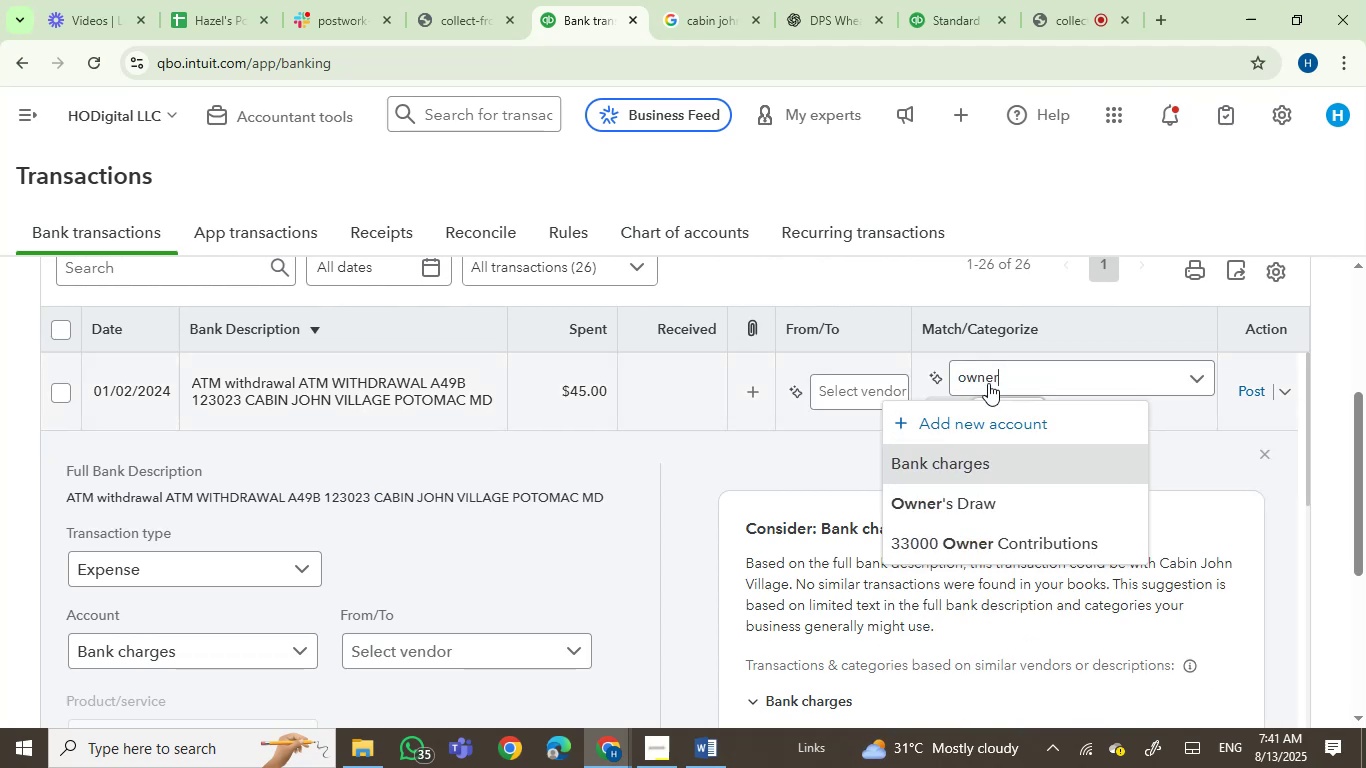 
left_click([928, 504])
 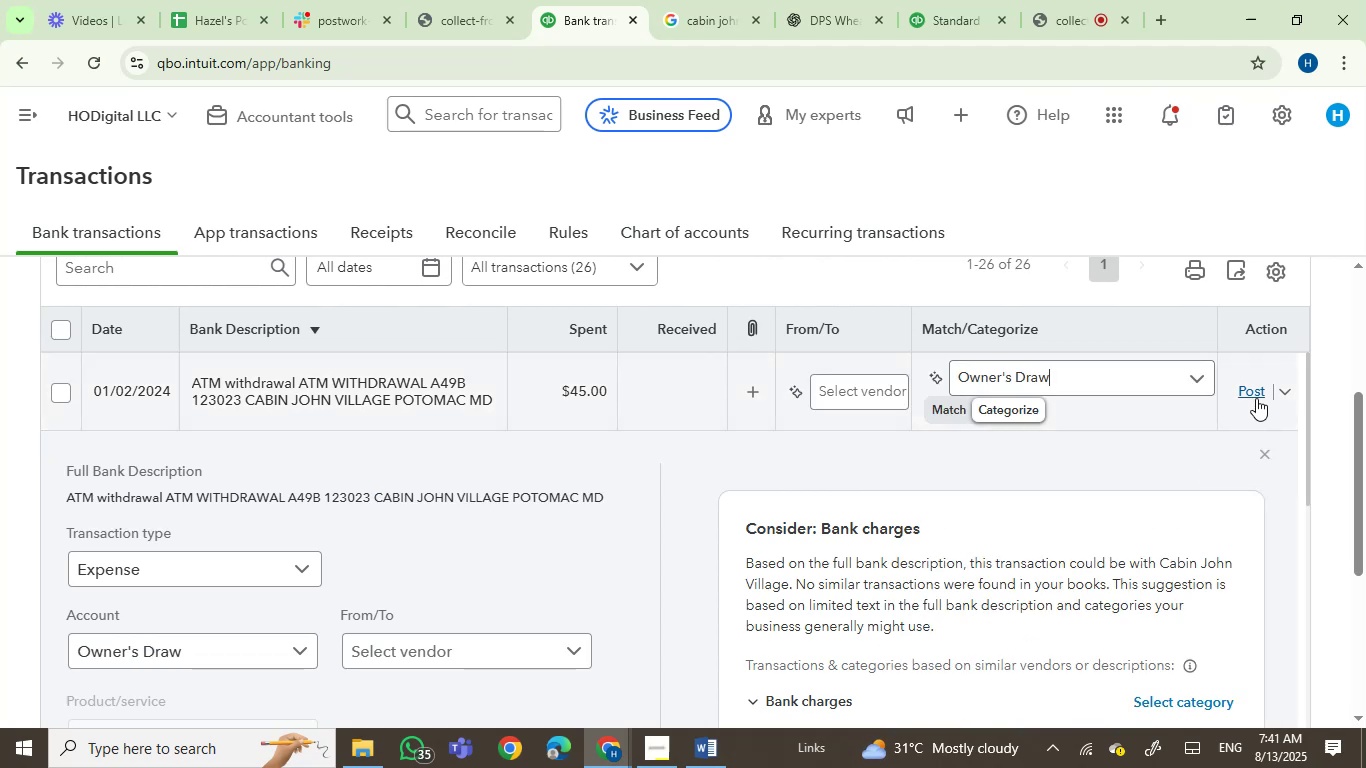 
left_click([1256, 390])
 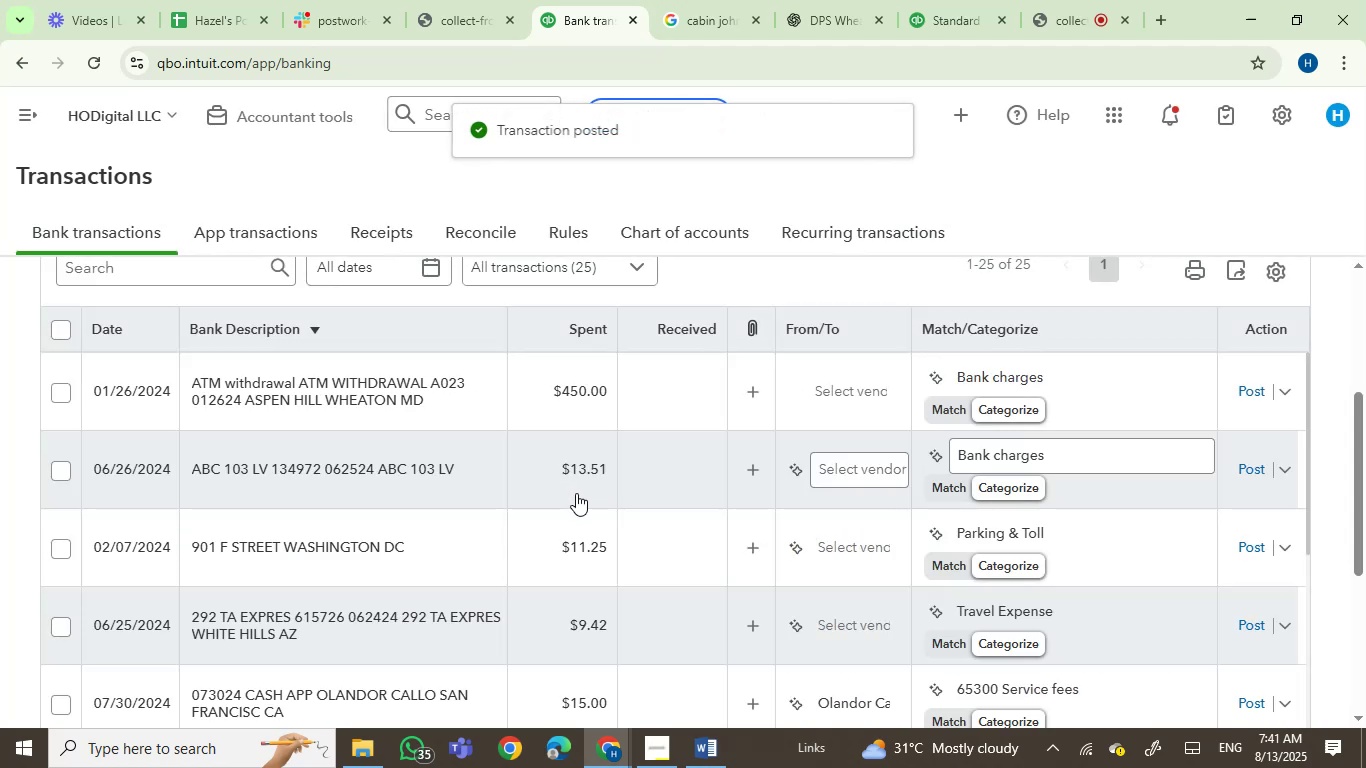 
left_click([412, 401])
 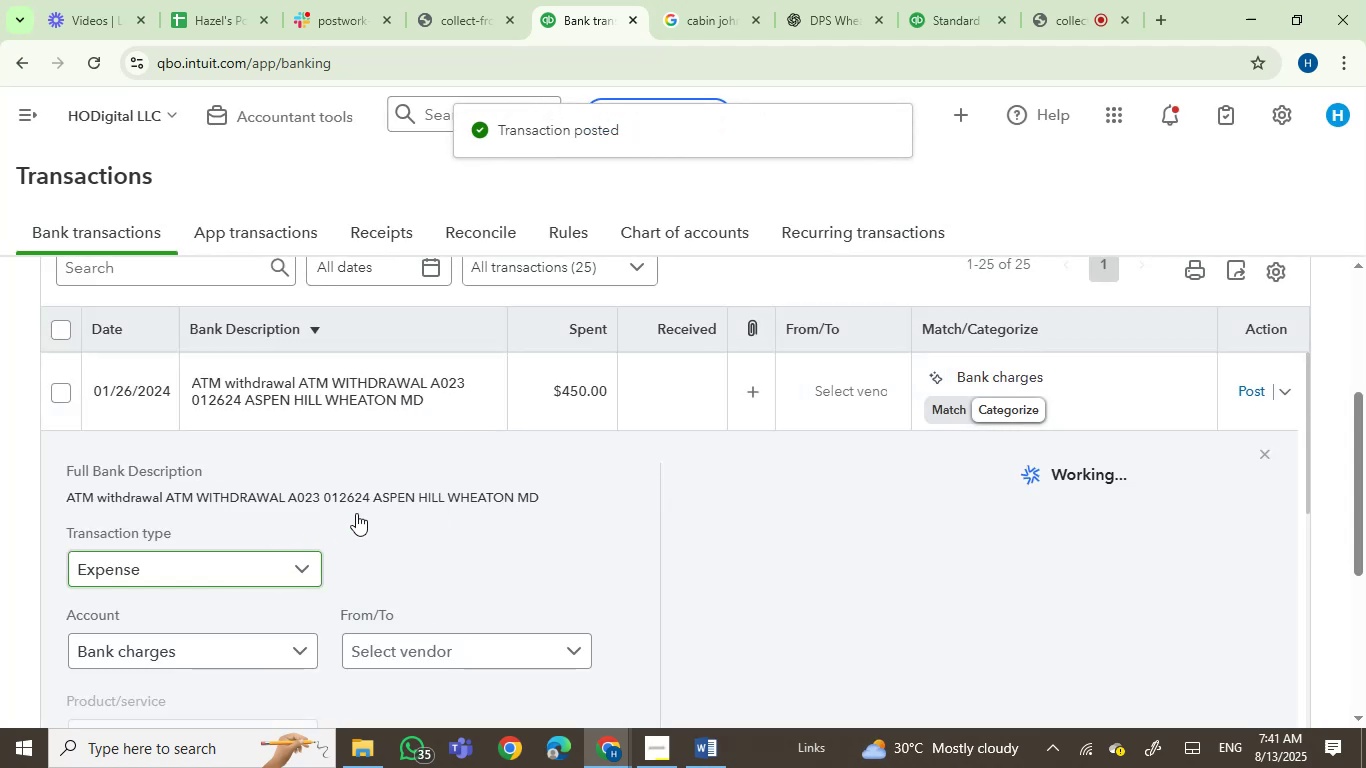 
left_click([396, 495])
 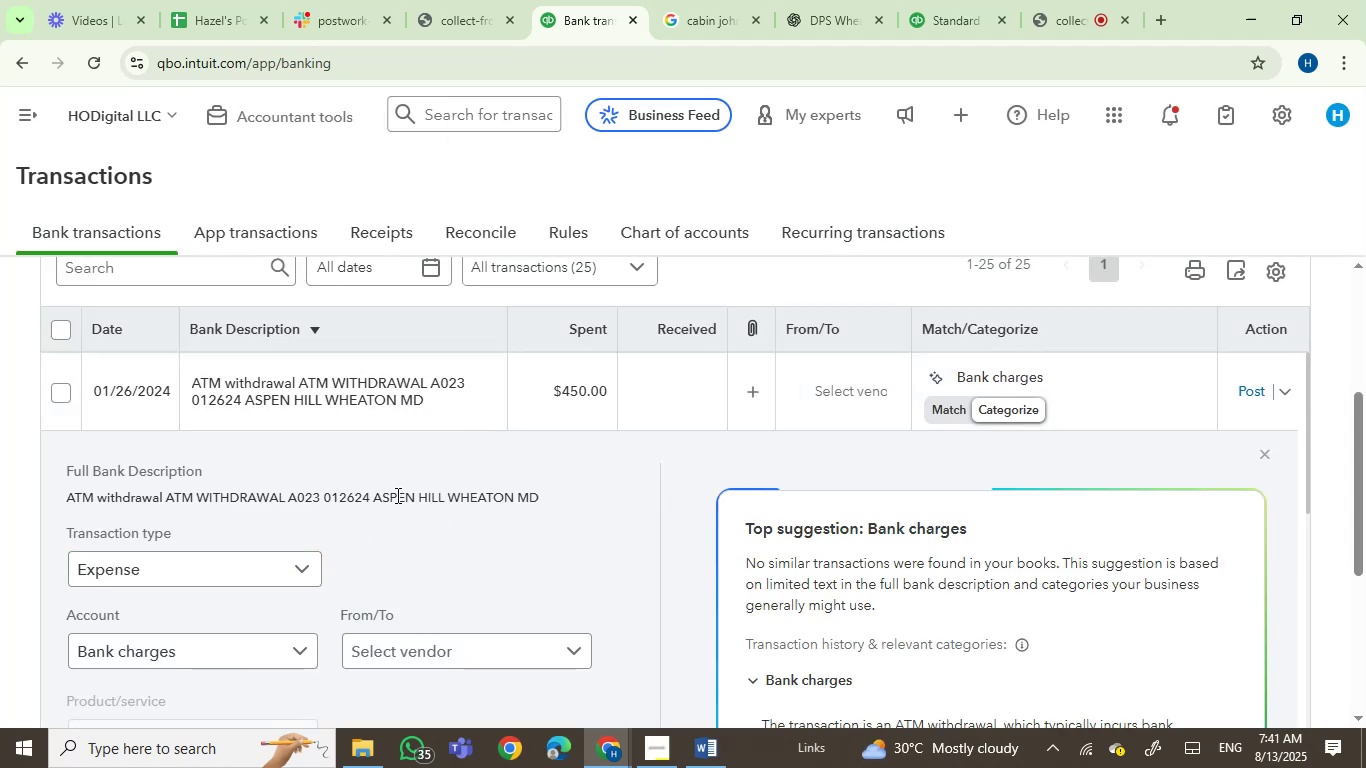 
left_click_drag(start_coordinate=[396, 495], to_coordinate=[558, 505])
 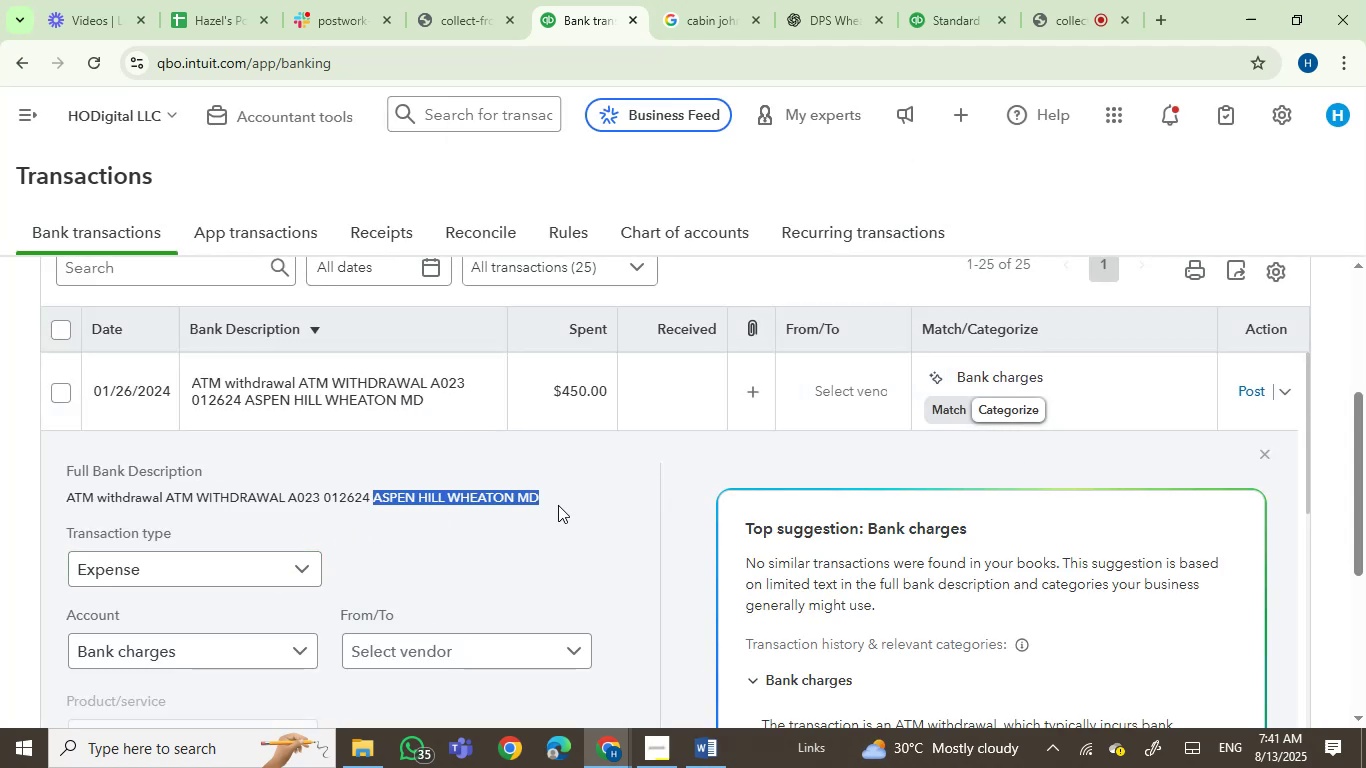 
key(Control+C)
 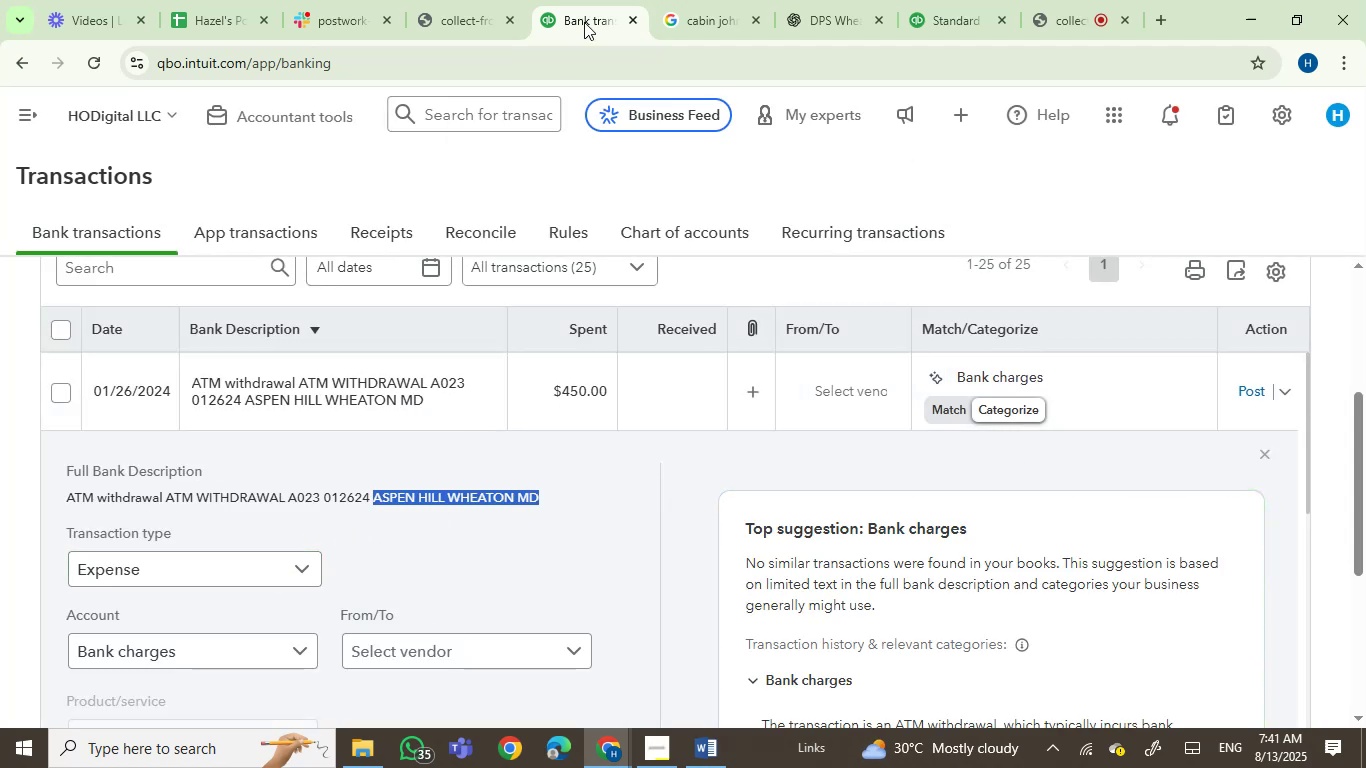 
left_click([746, 0])
 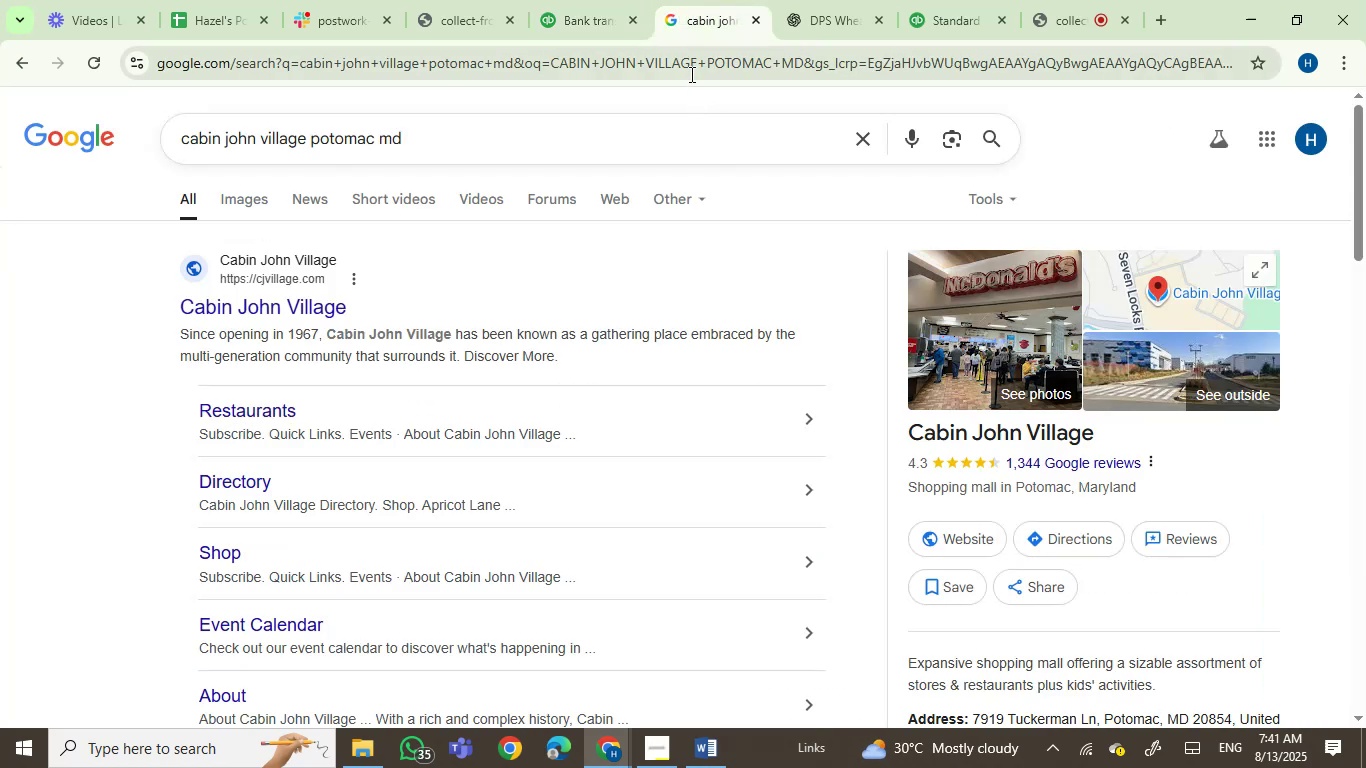 
left_click([693, 68])
 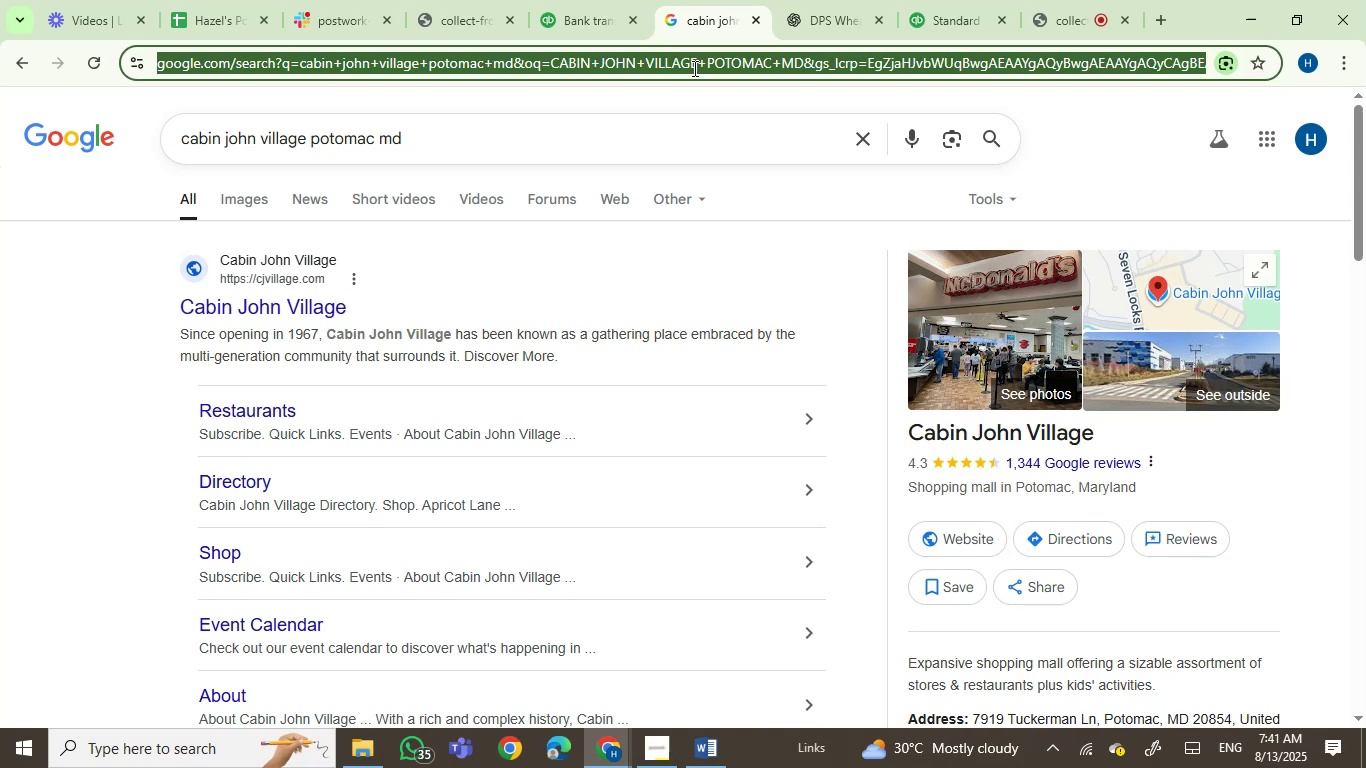 
key(Control+V)
 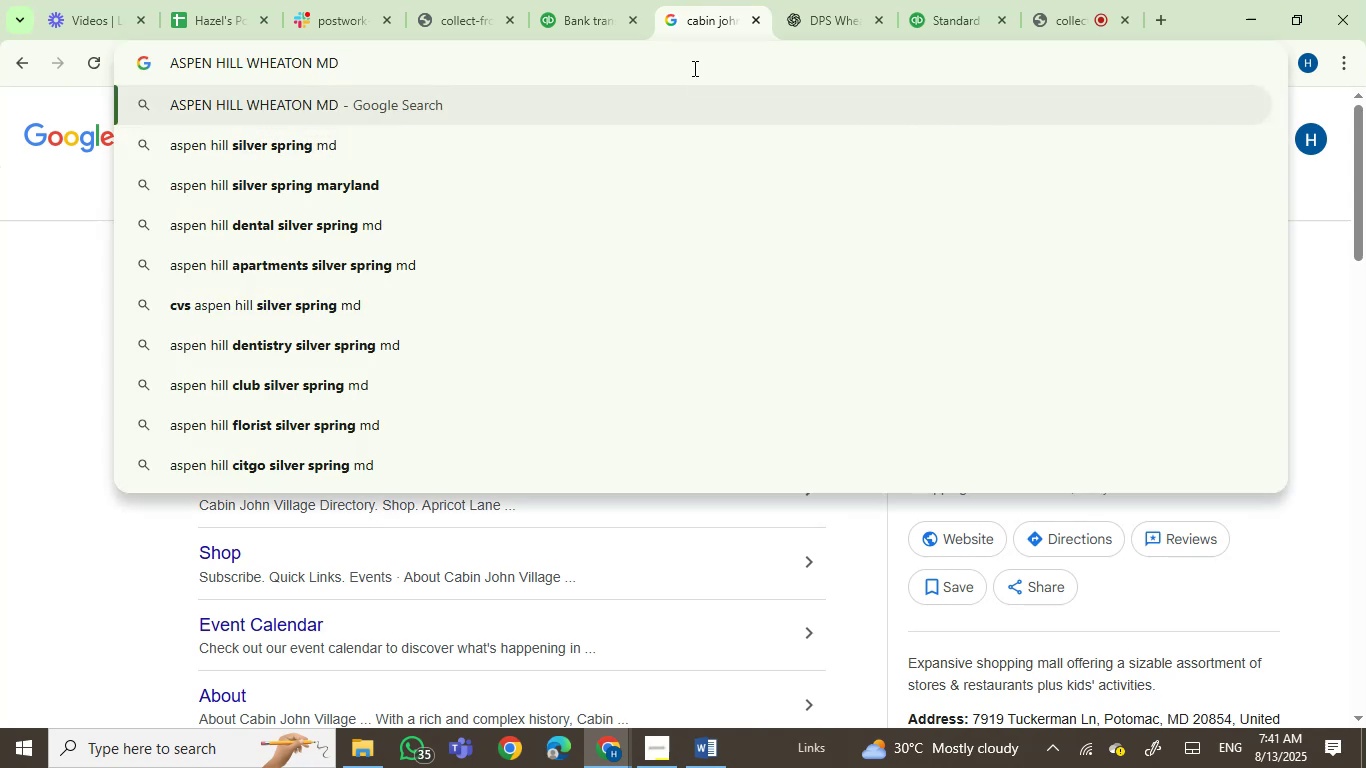 
key(Enter)
 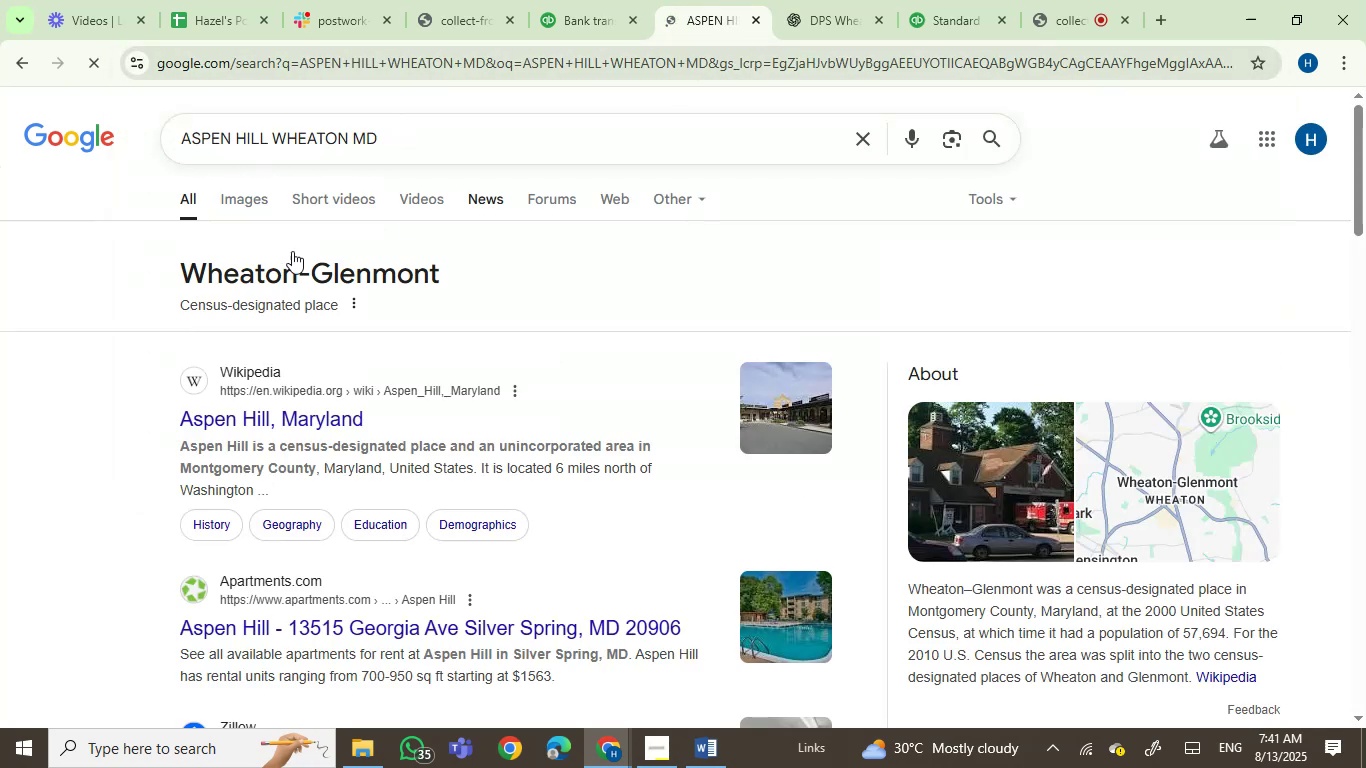 
scroll: coordinate [10, 481], scroll_direction: down, amount: 2.0
 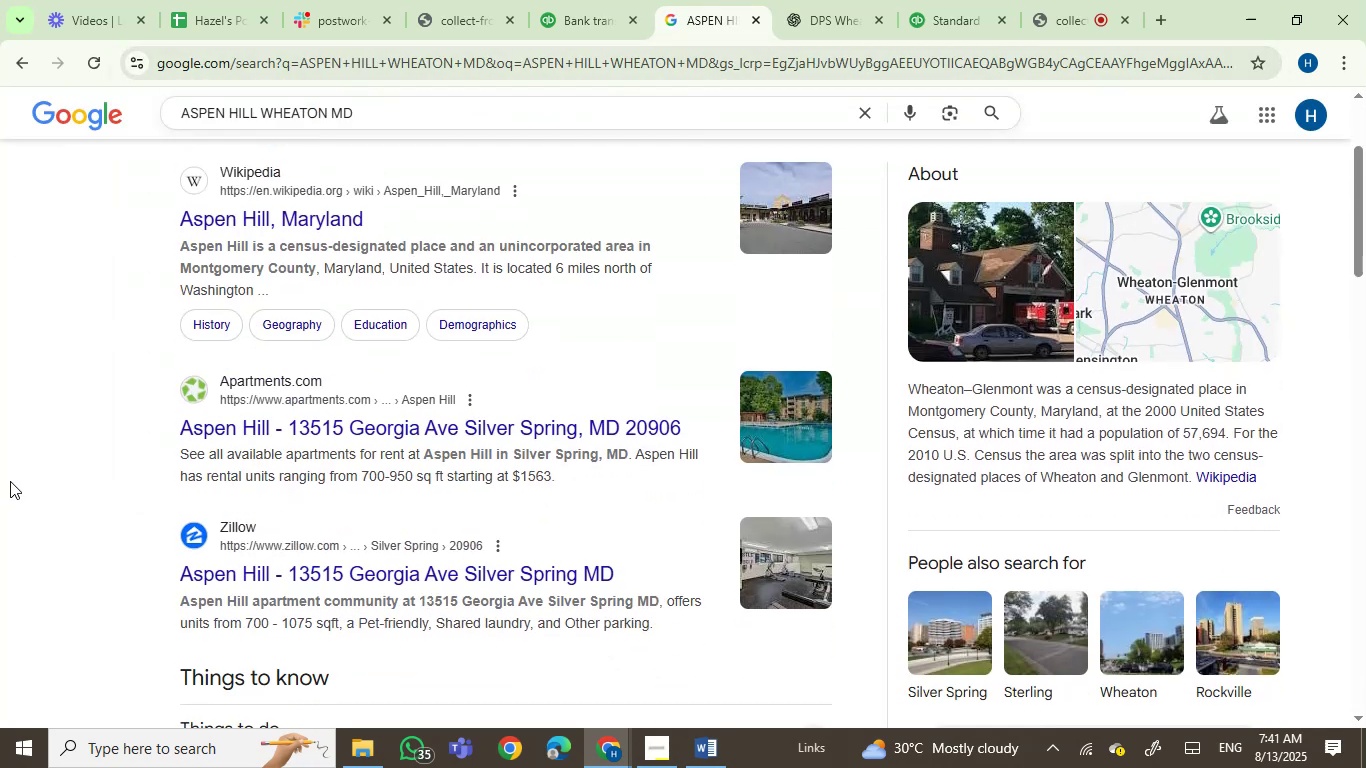 
scroll: coordinate [10, 481], scroll_direction: up, amount: 2.0
 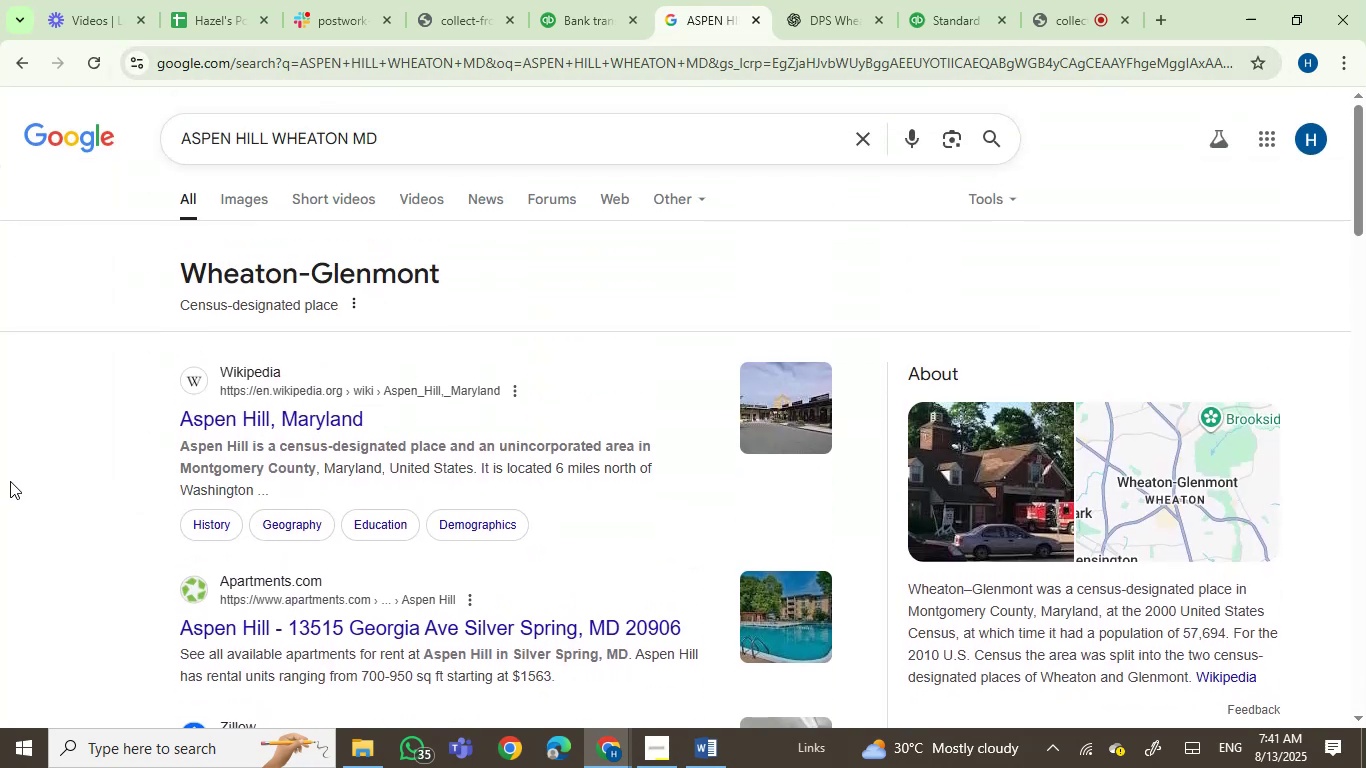 
scroll: coordinate [10, 481], scroll_direction: down, amount: 1.0
 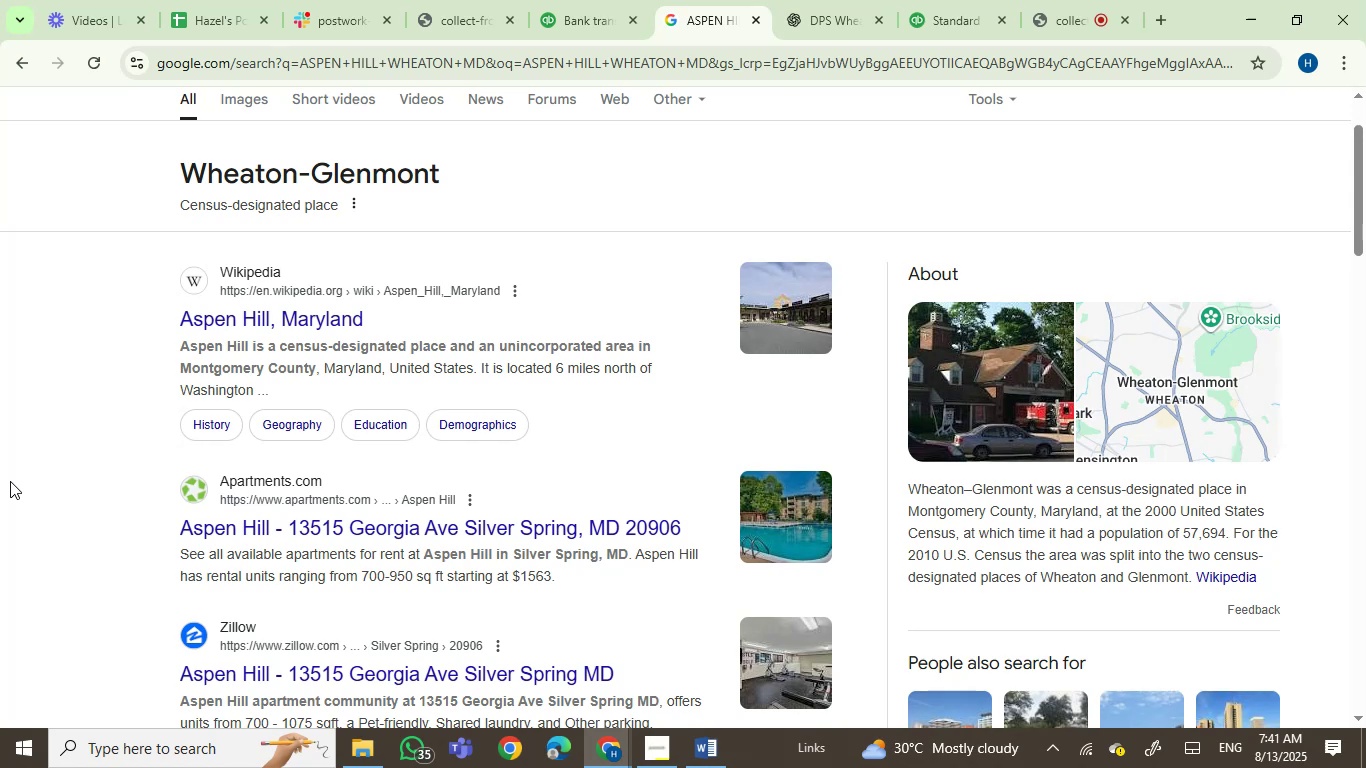 
wait(8.04)
 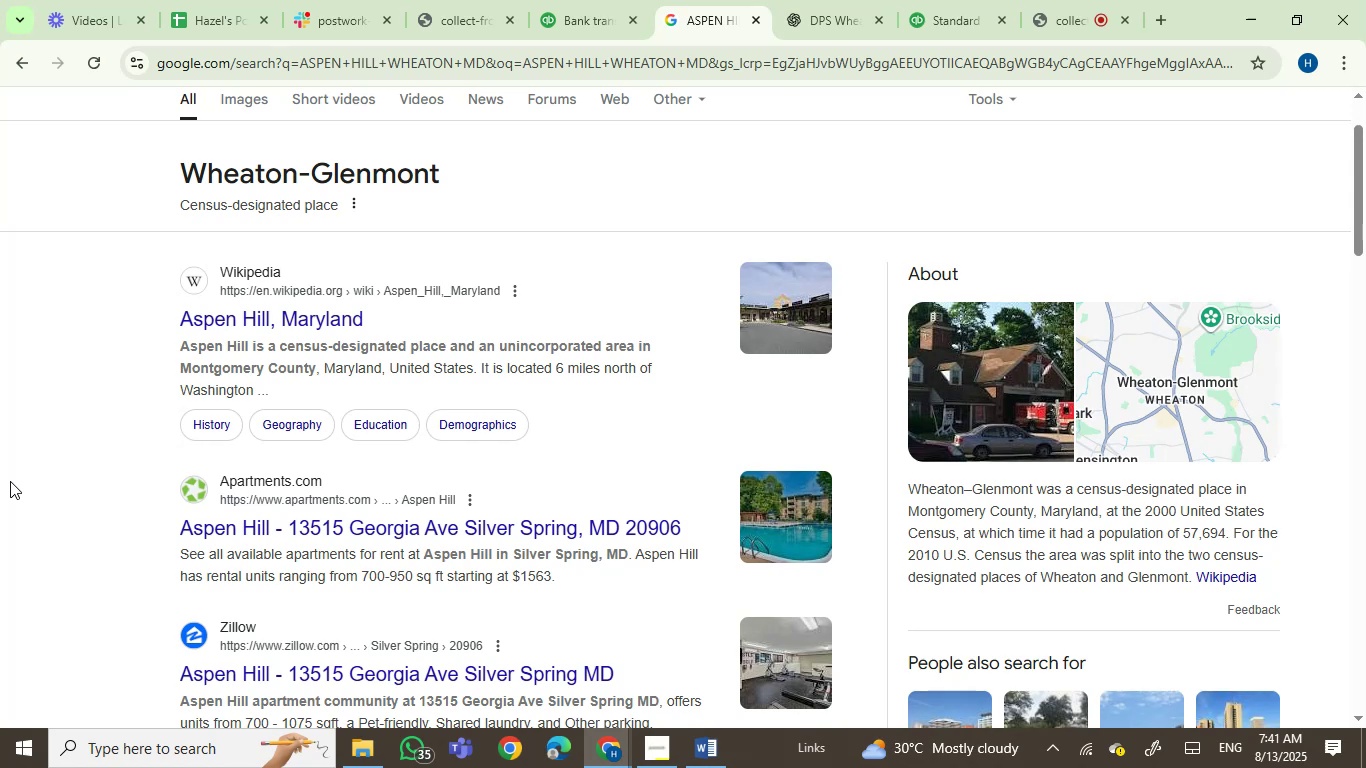 
scroll: coordinate [10, 481], scroll_direction: down, amount: 1.0
 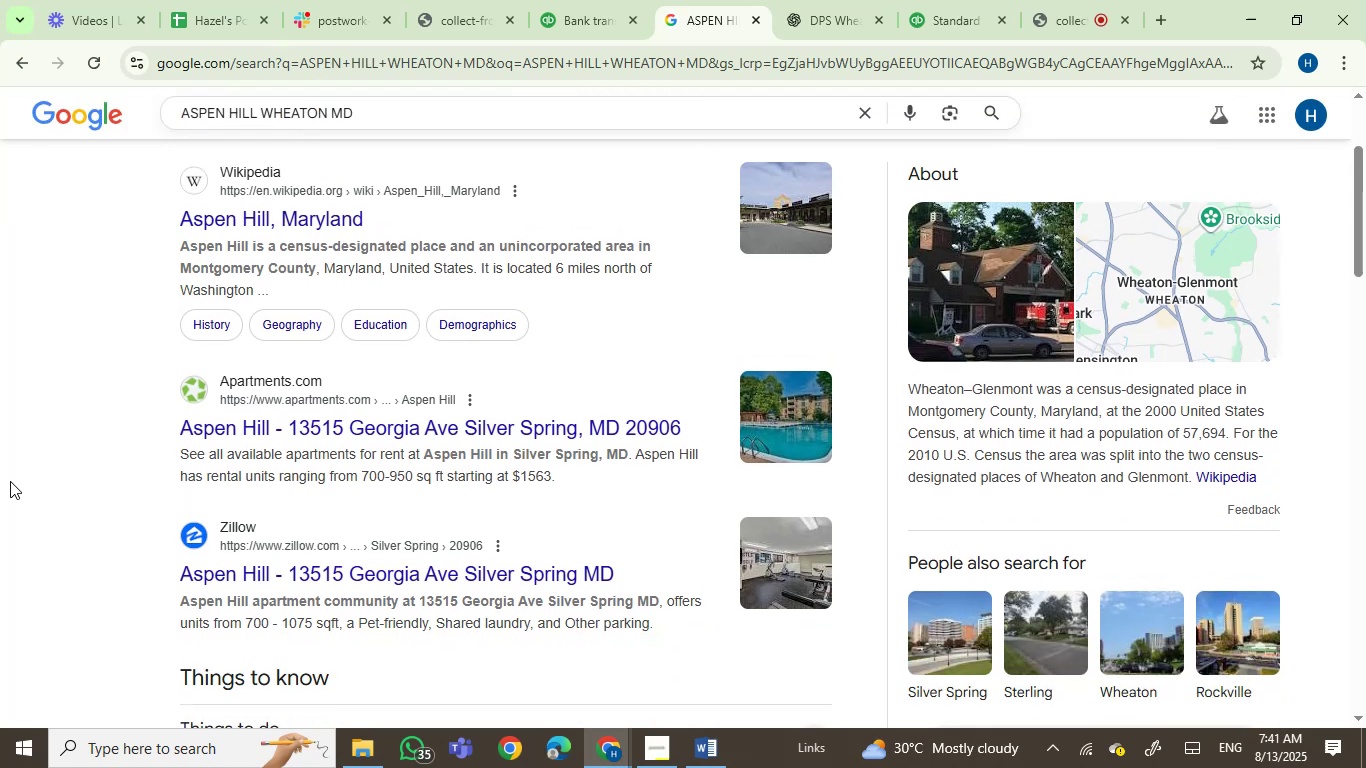 
scroll: coordinate [11, 482], scroll_direction: up, amount: 1.0
 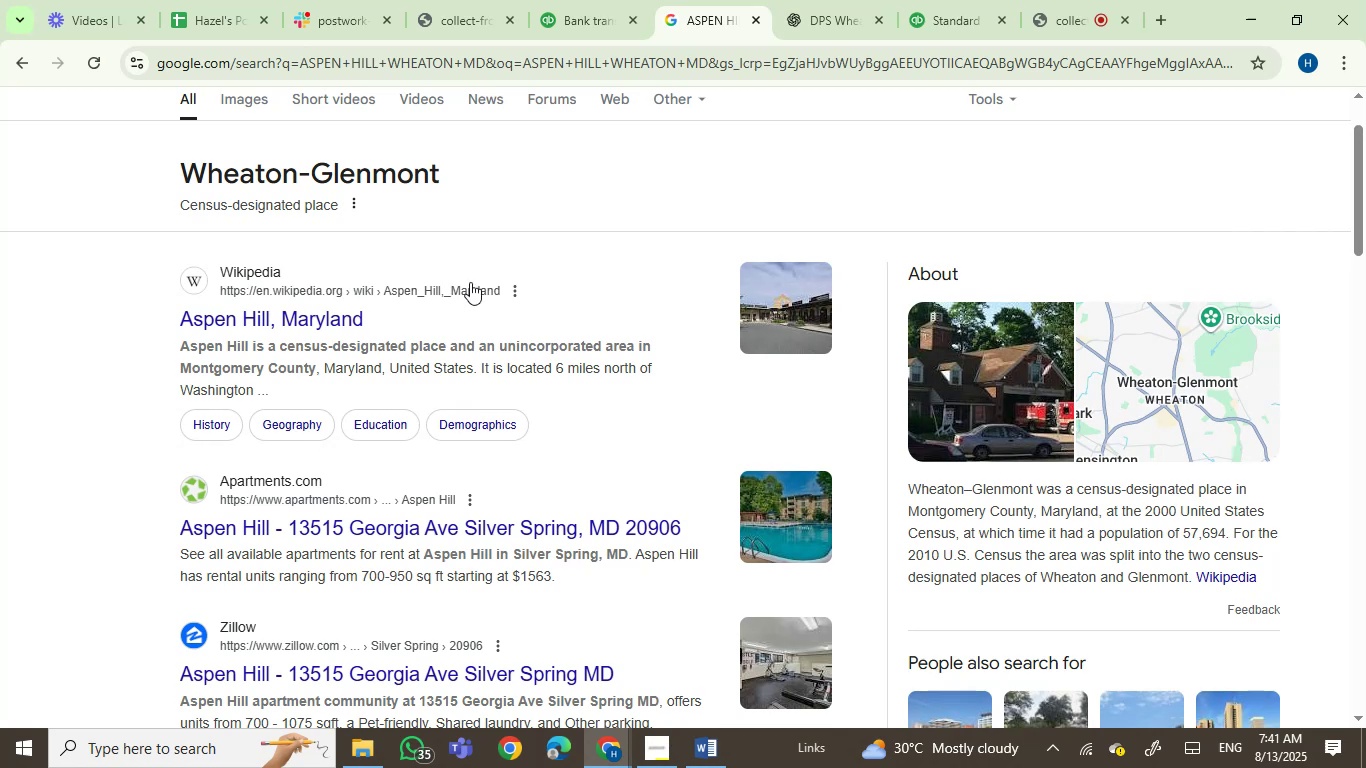 
wait(7.61)
 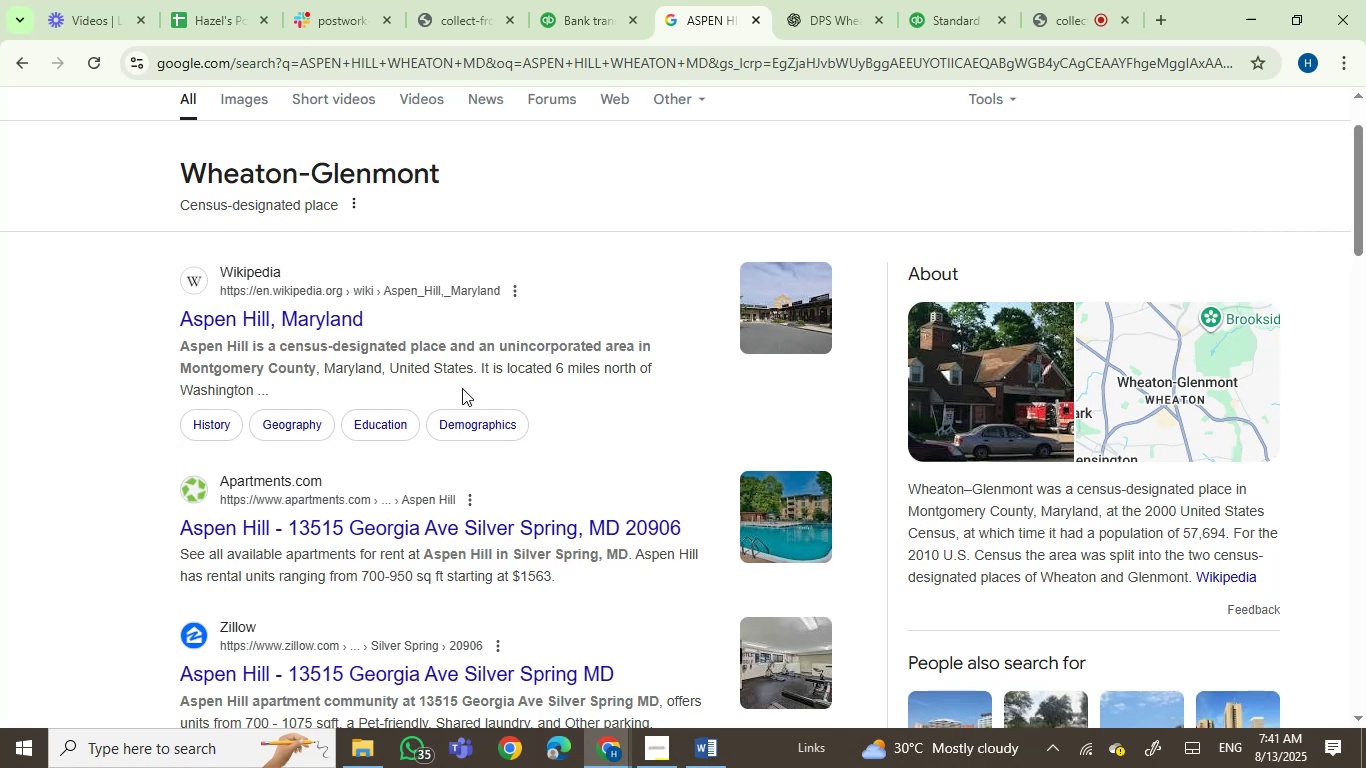 
left_click([582, 0])
 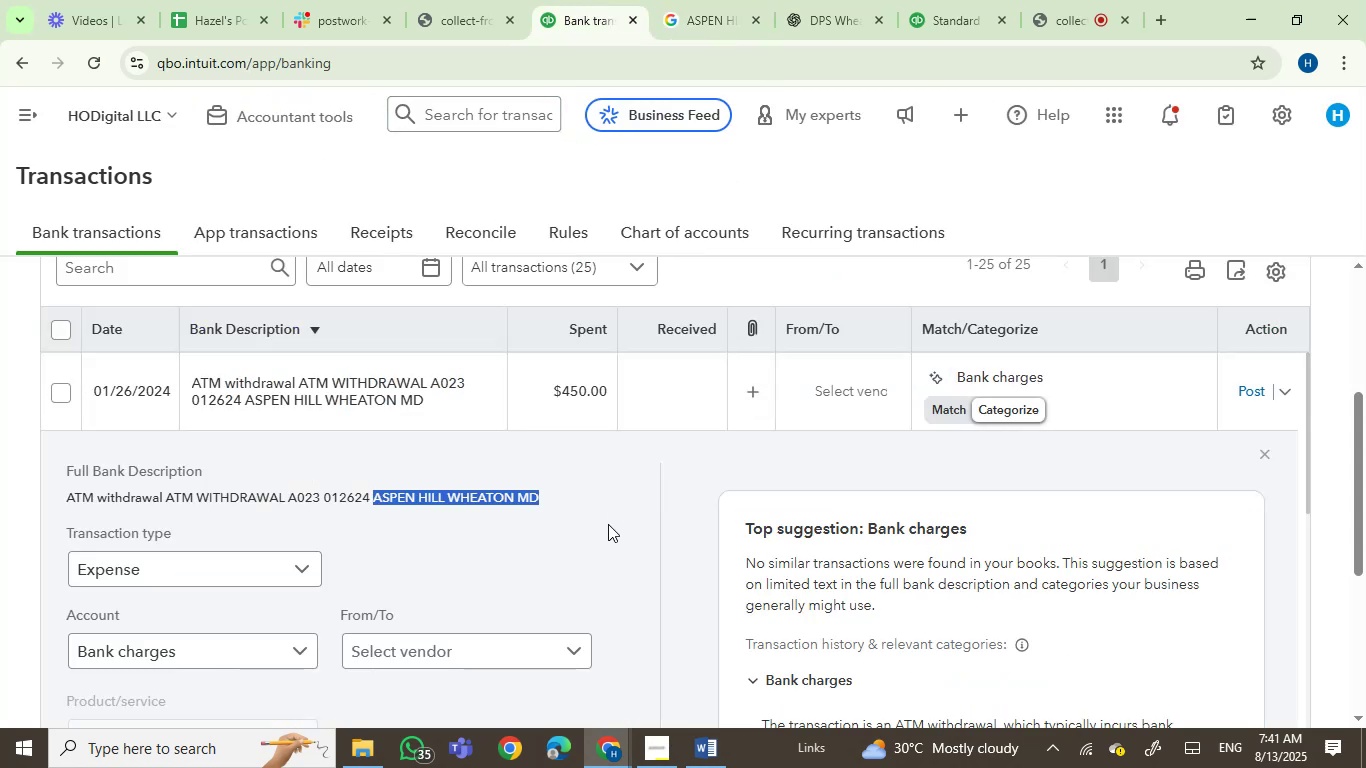 
wait(8.1)
 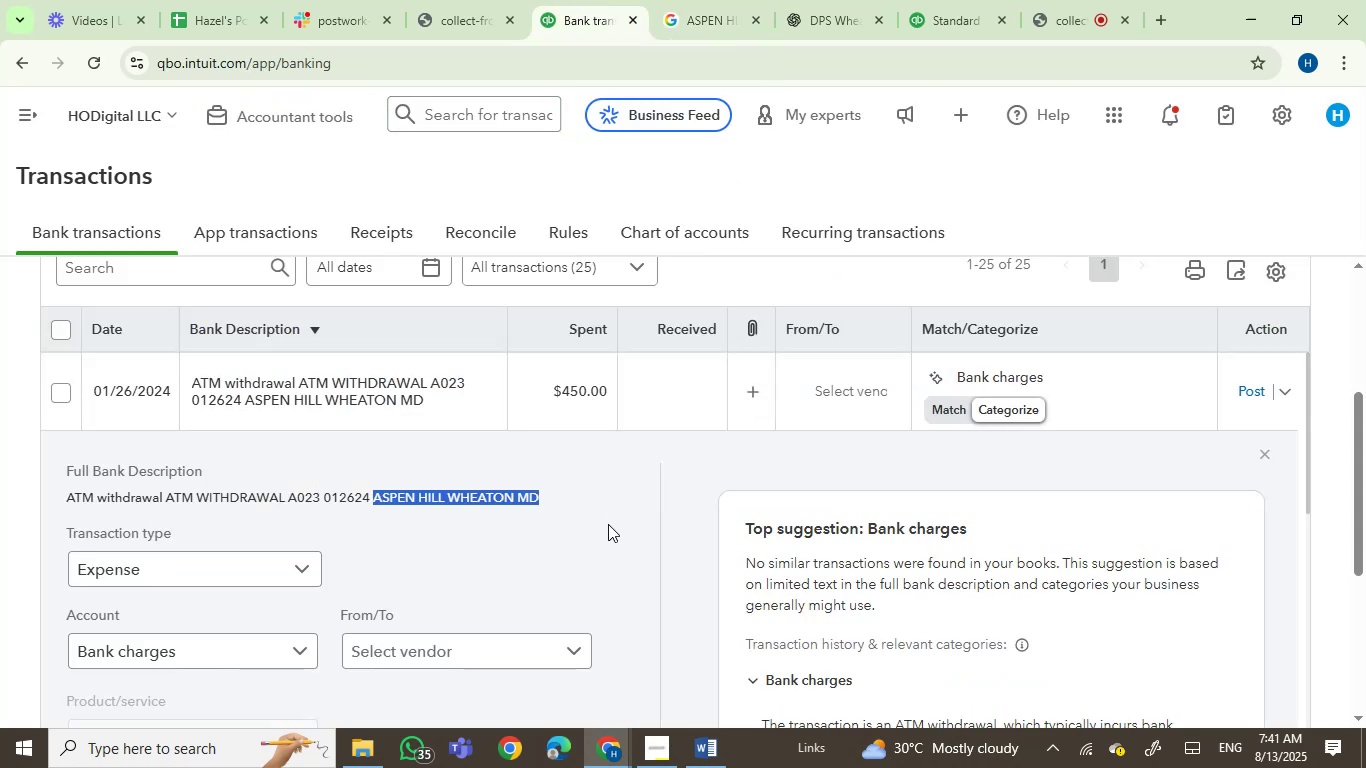 
left_click([203, 1])
 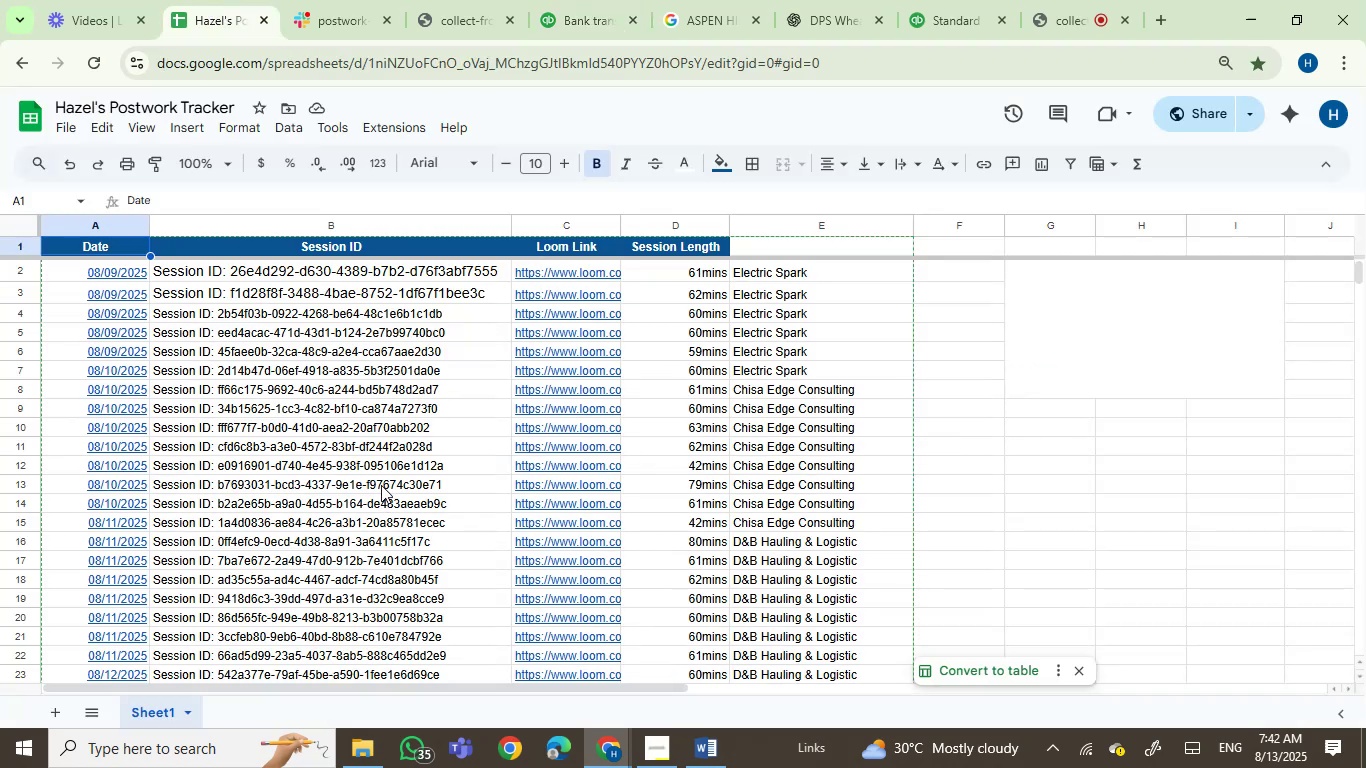 
wait(5.6)
 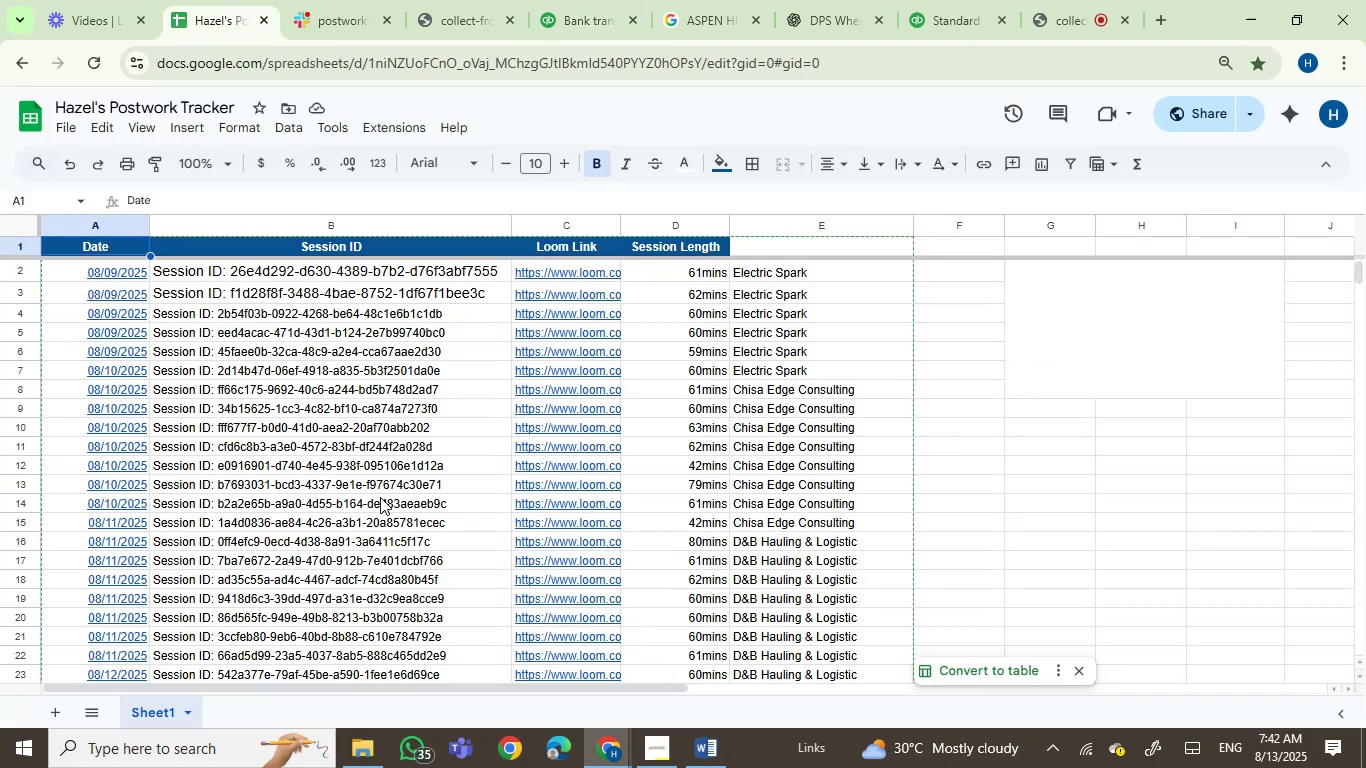 
scroll: coordinate [381, 485], scroll_direction: down, amount: 2.0
 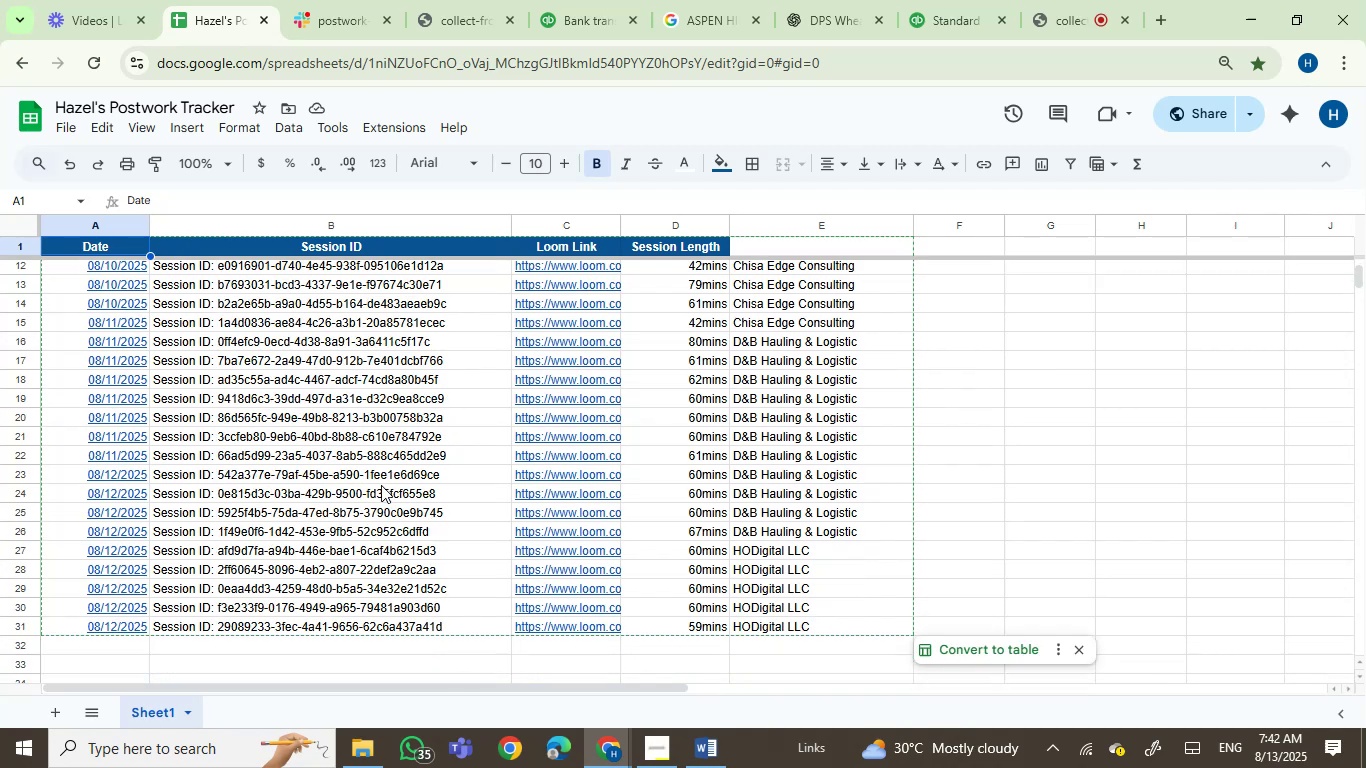 
scroll: coordinate [381, 485], scroll_direction: up, amount: 1.0
 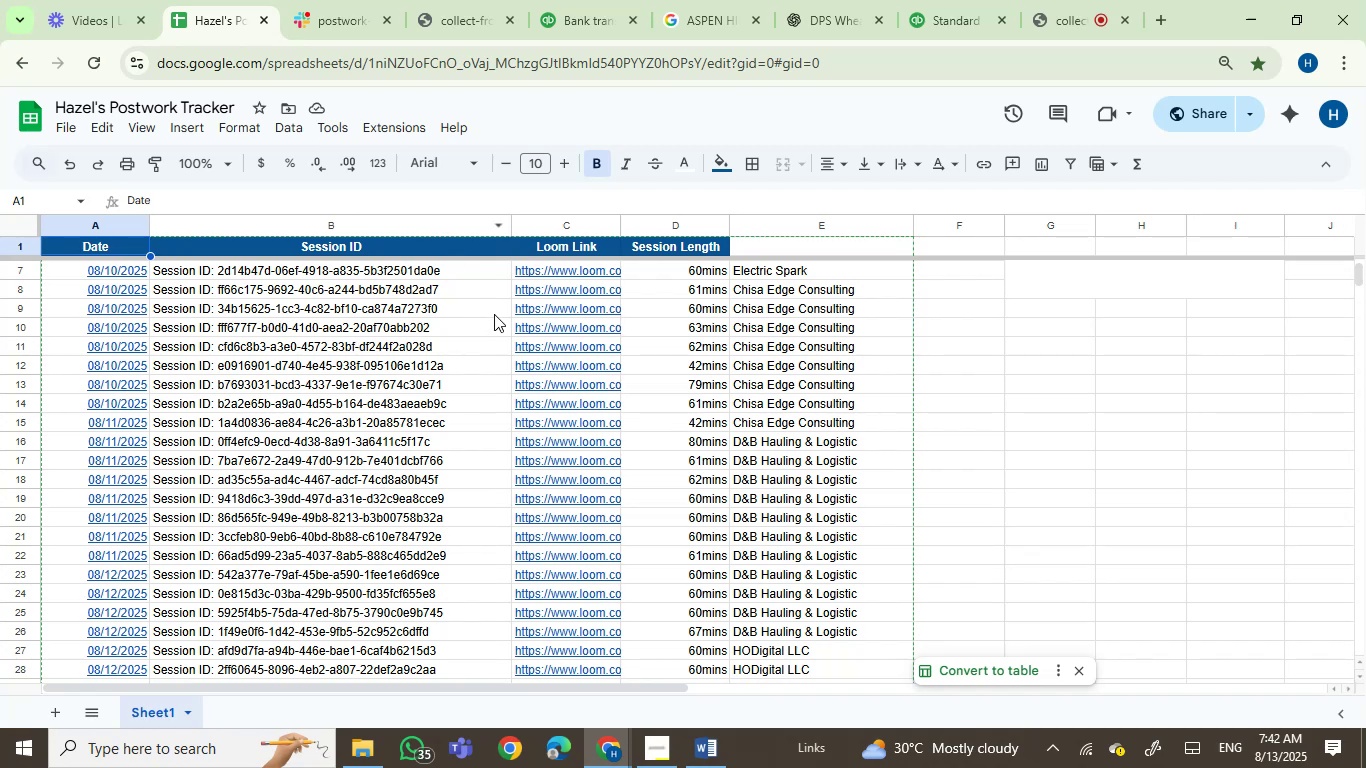 
wait(7.74)
 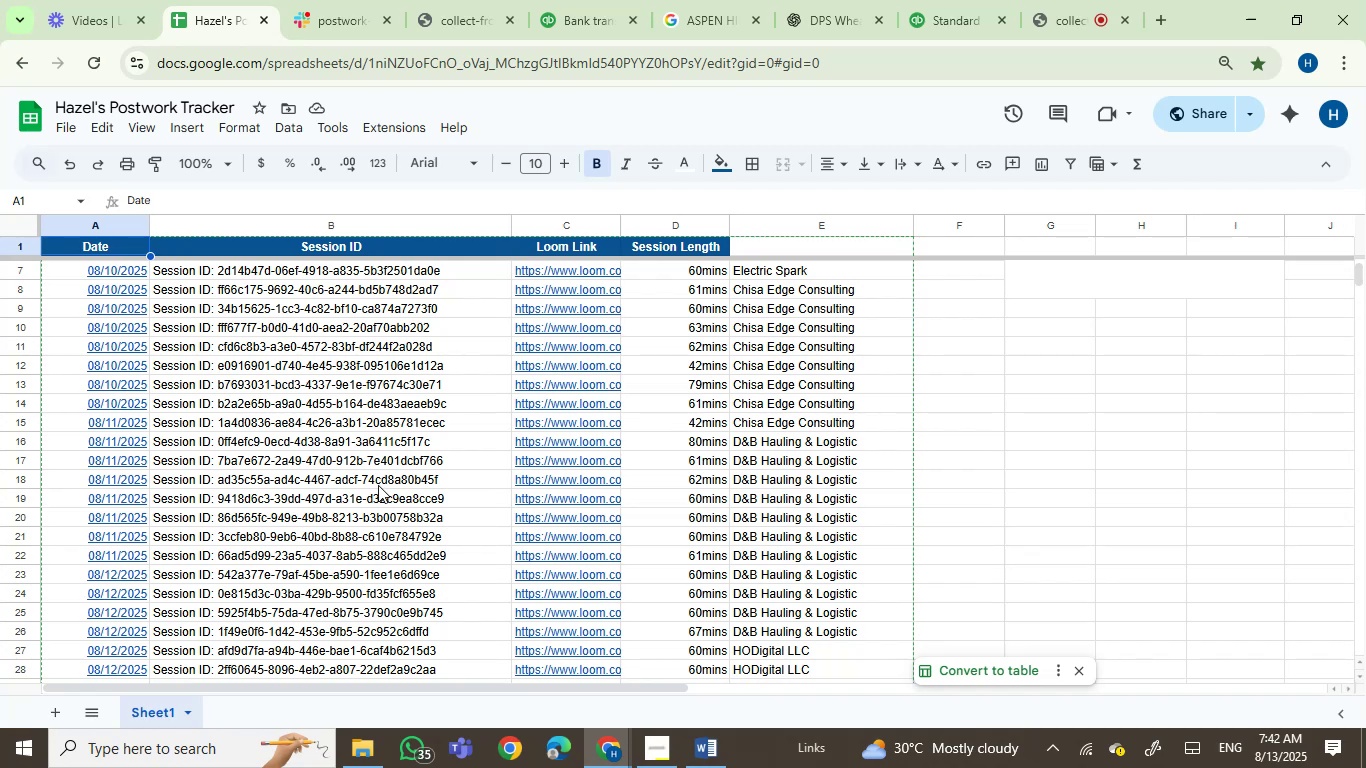 
left_click([591, 1])
 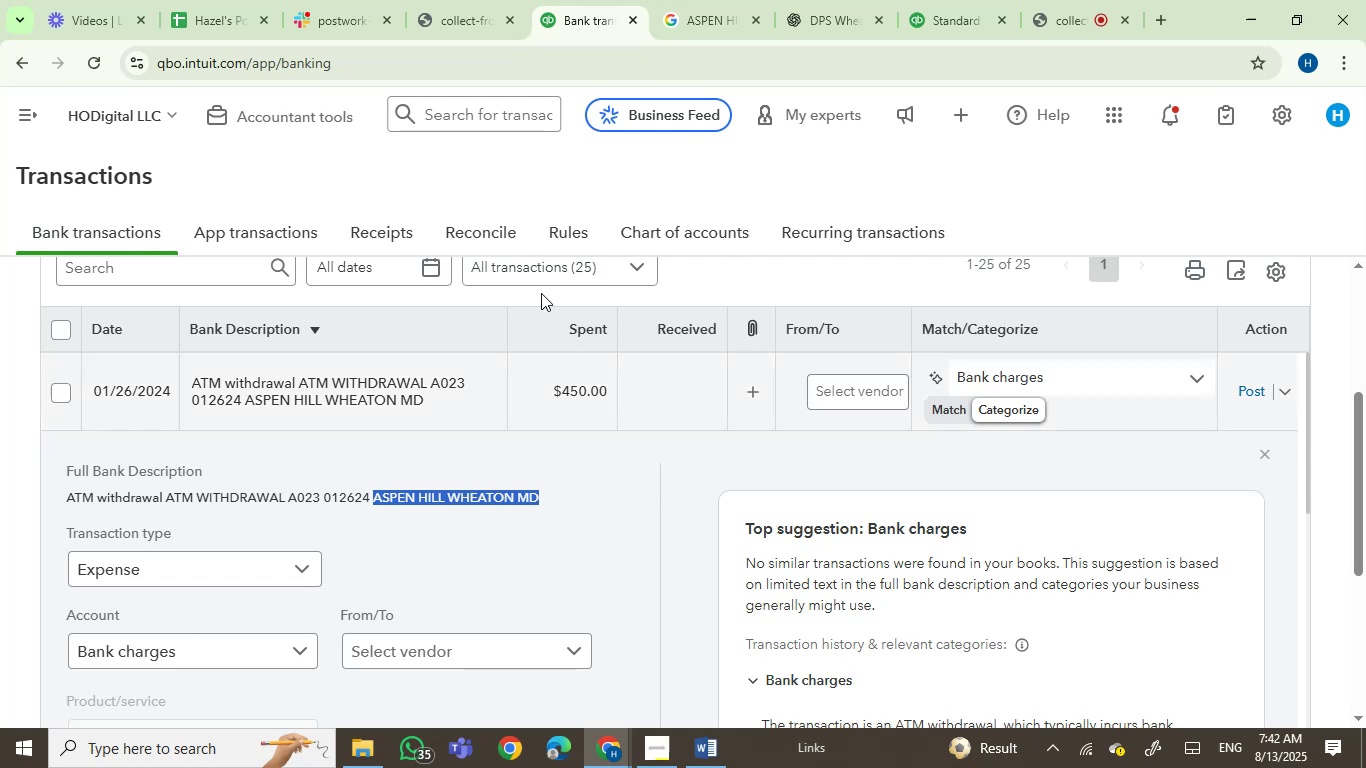 
wait(30.27)
 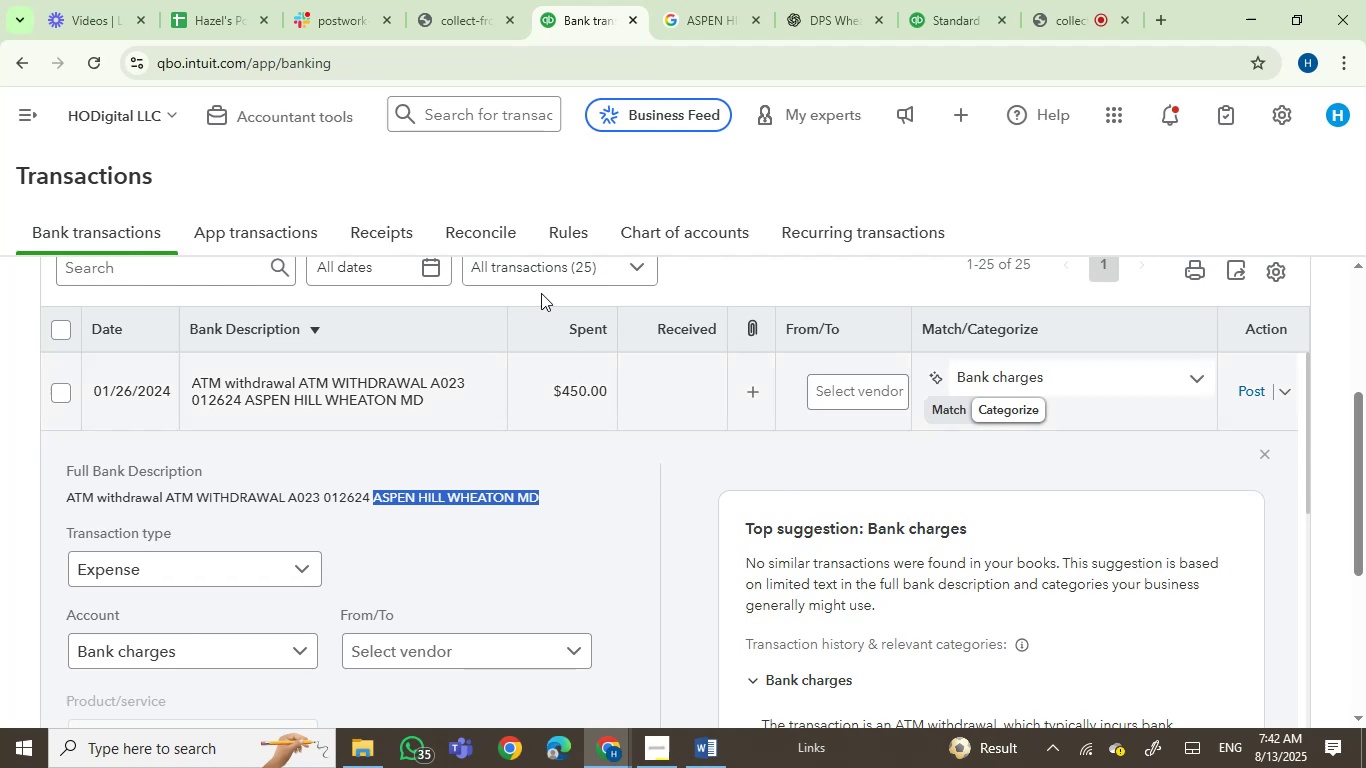 
left_click([688, 0])
 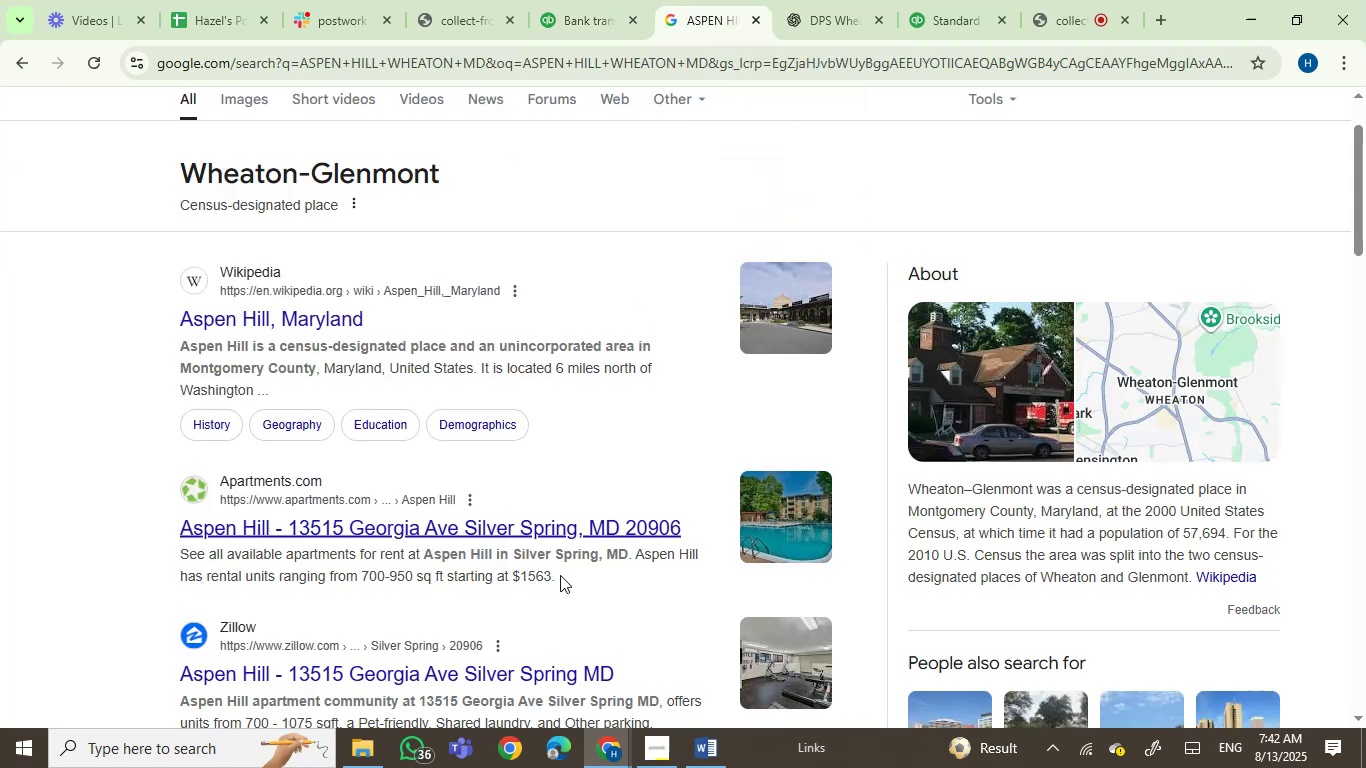 
left_click([655, 766])
 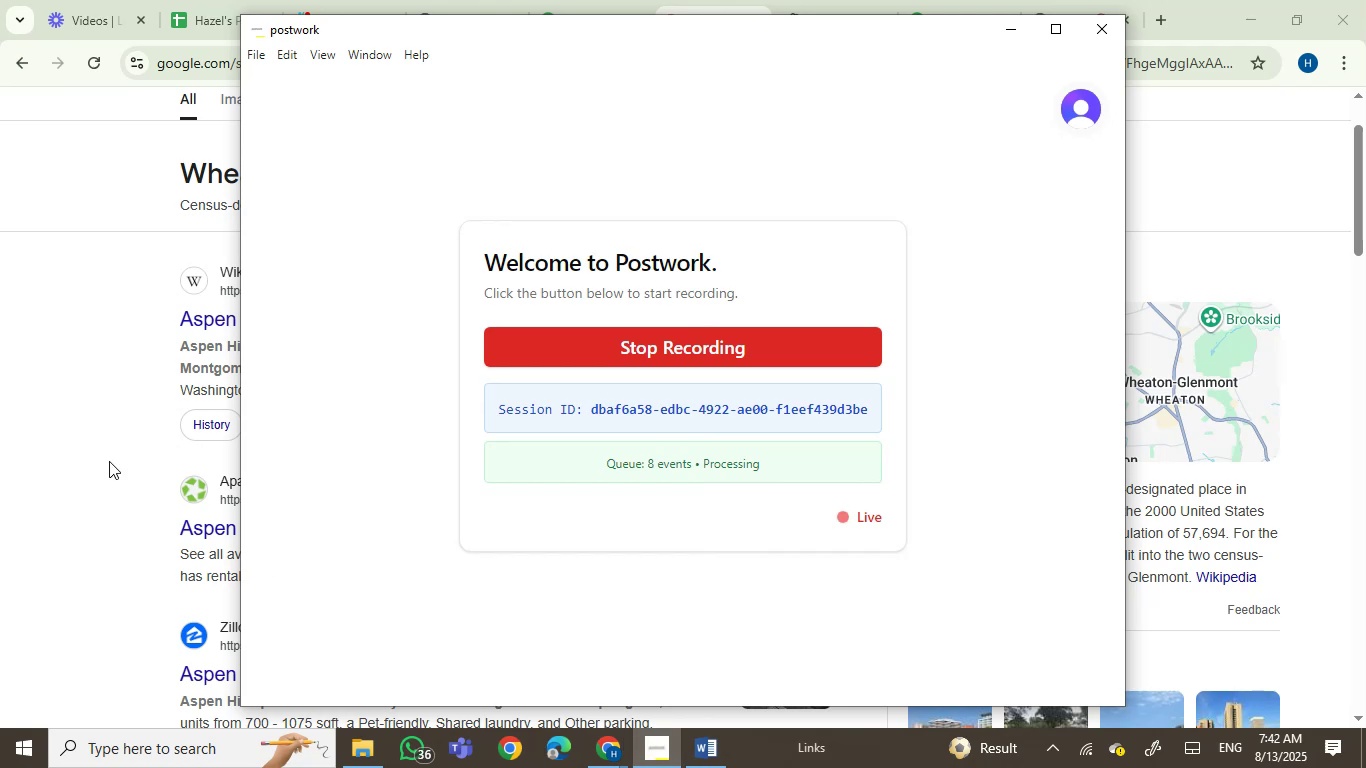 
left_click([109, 461])
 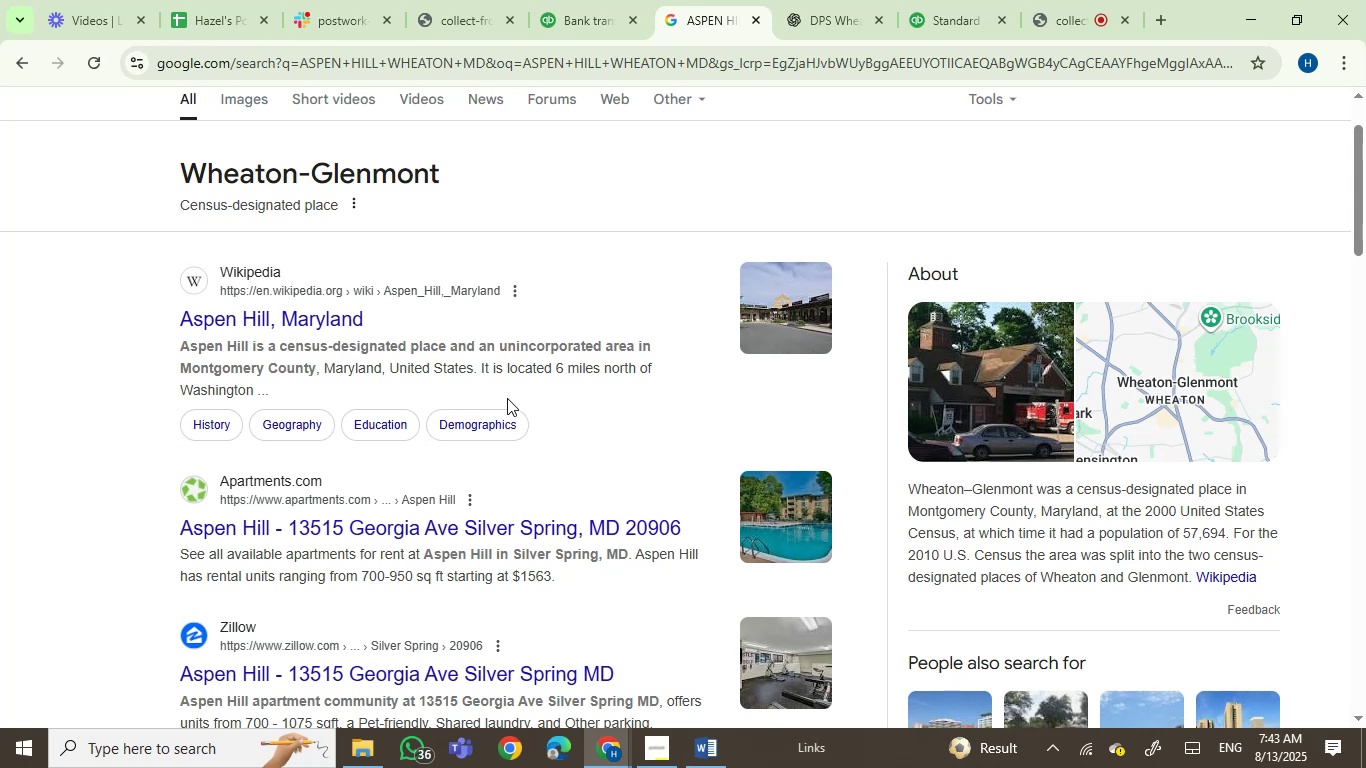 
wait(20.82)
 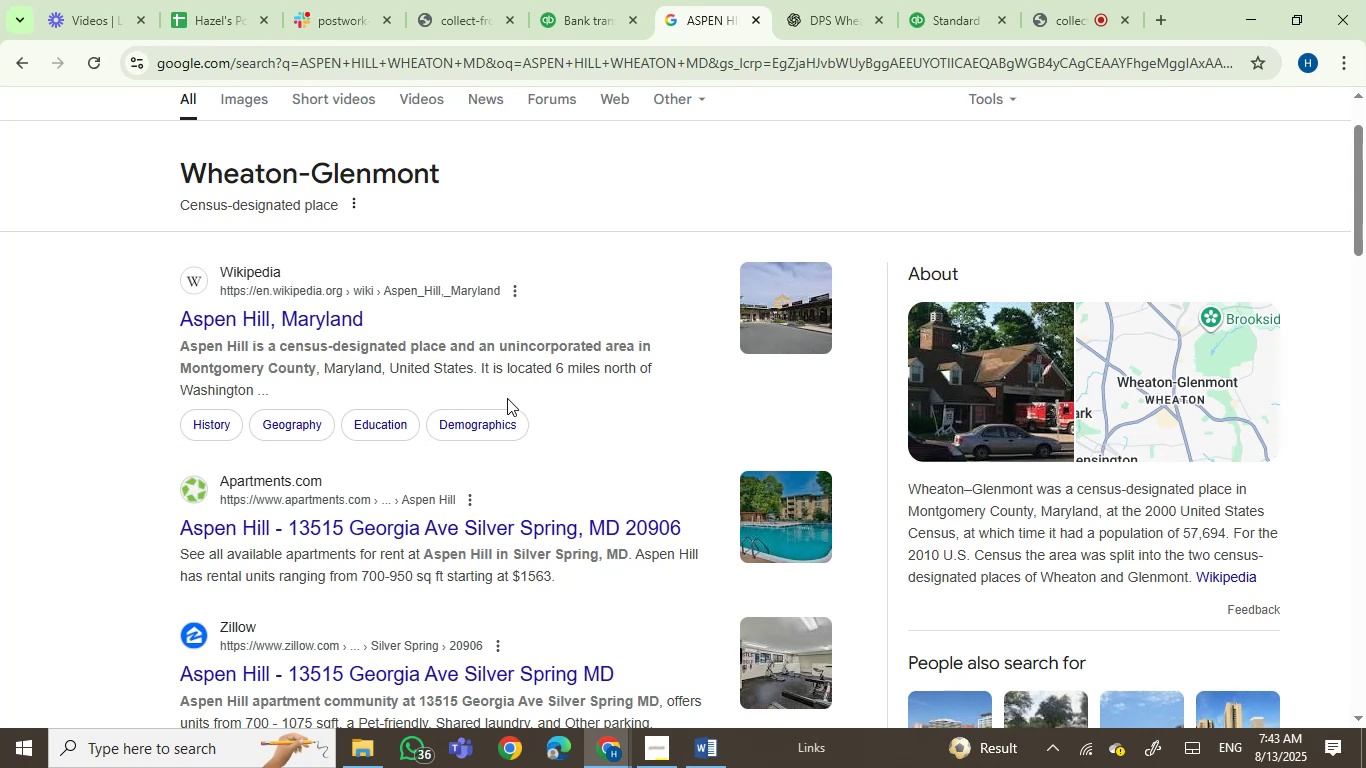 
left_click([556, 0])
 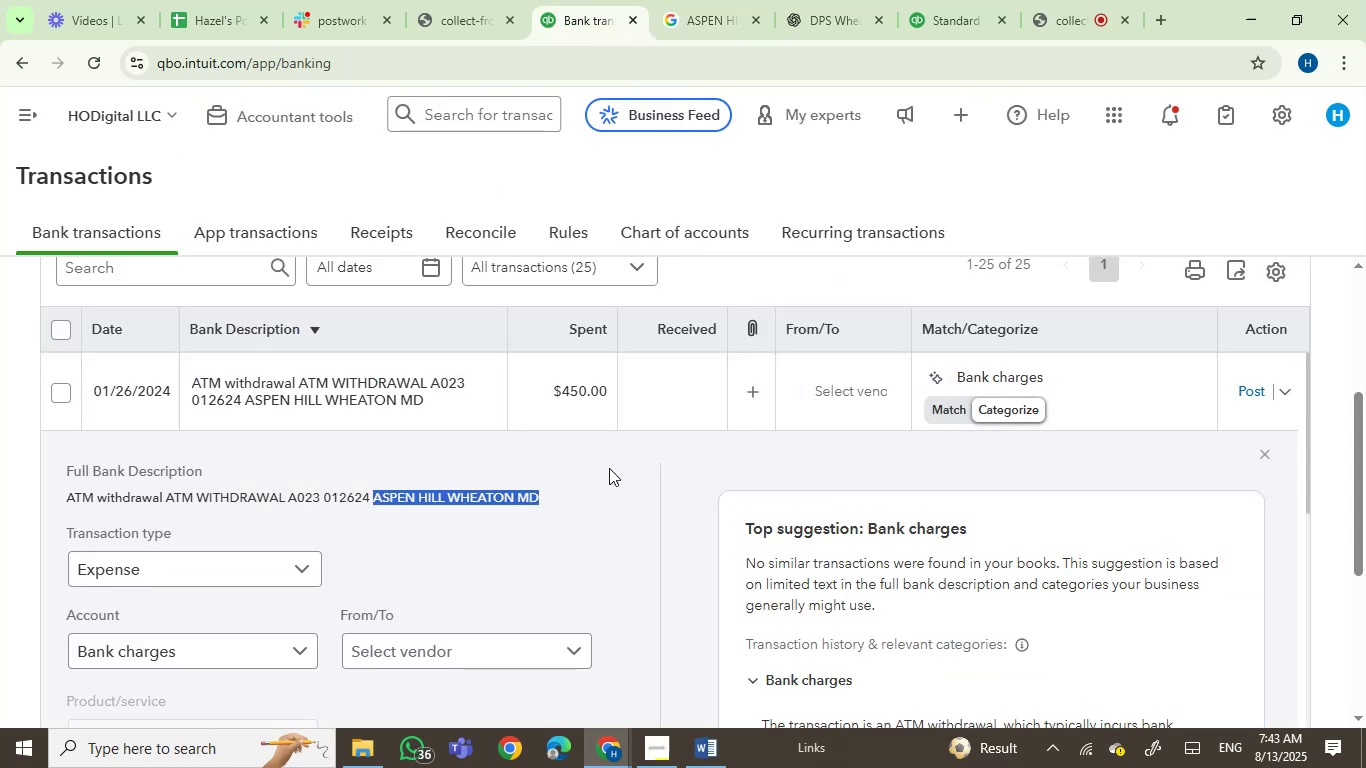 
scroll: coordinate [609, 468], scroll_direction: down, amount: 1.0
 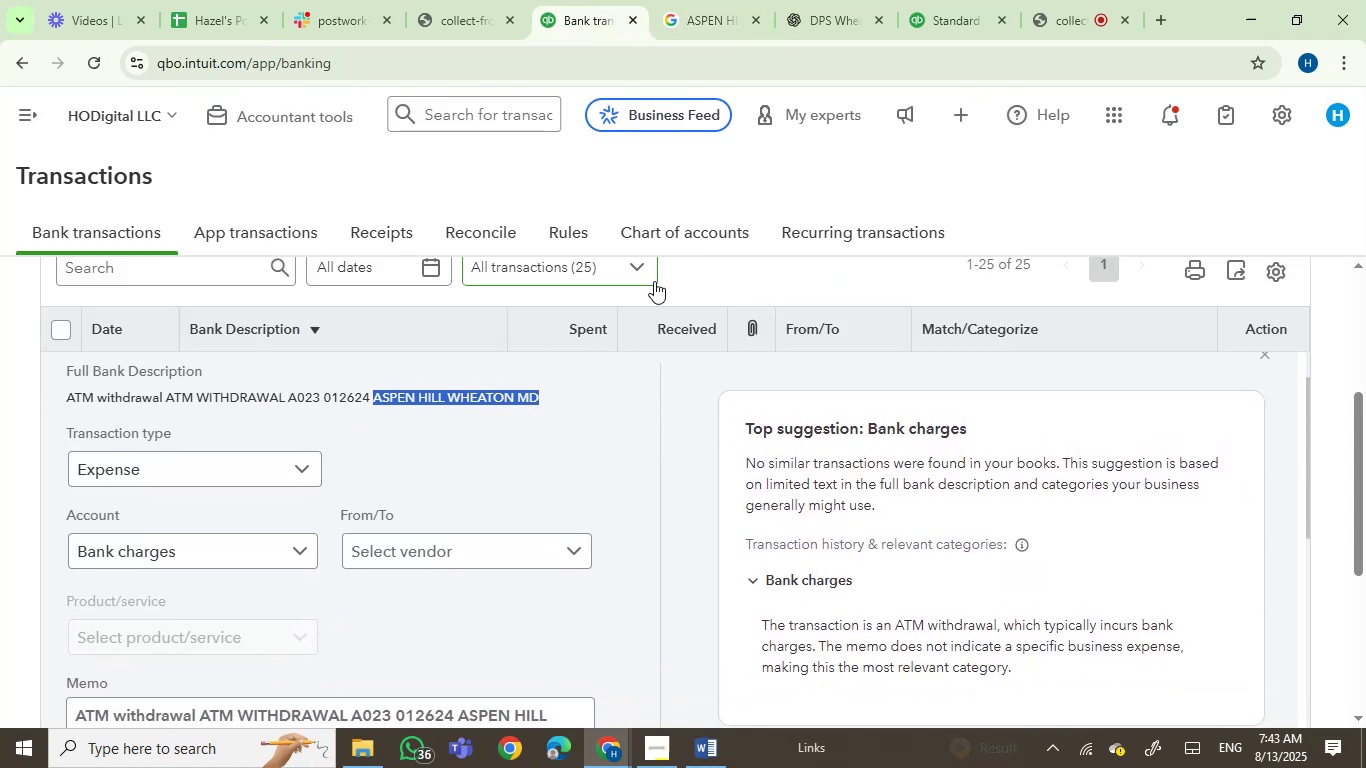 
scroll: coordinate [688, 556], scroll_direction: up, amount: 2.0
 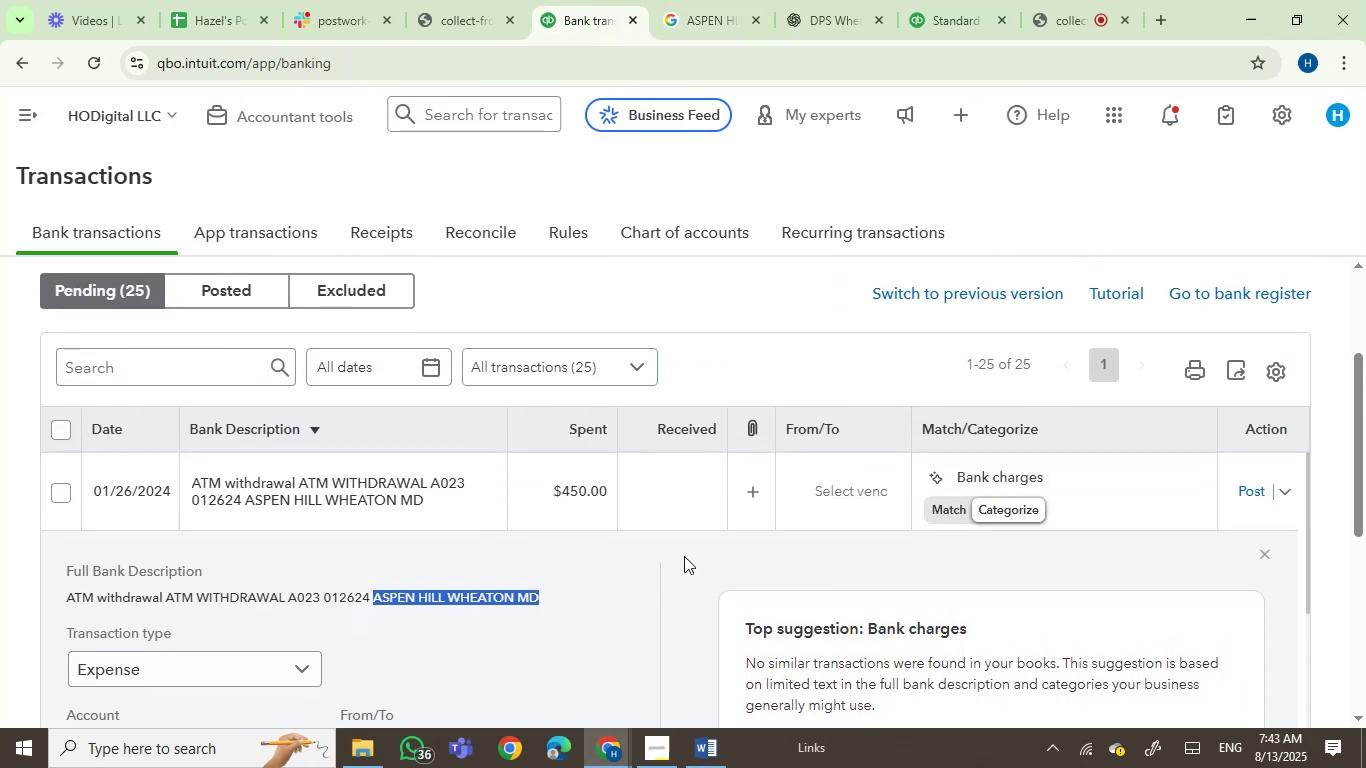 
key(Control+C)
 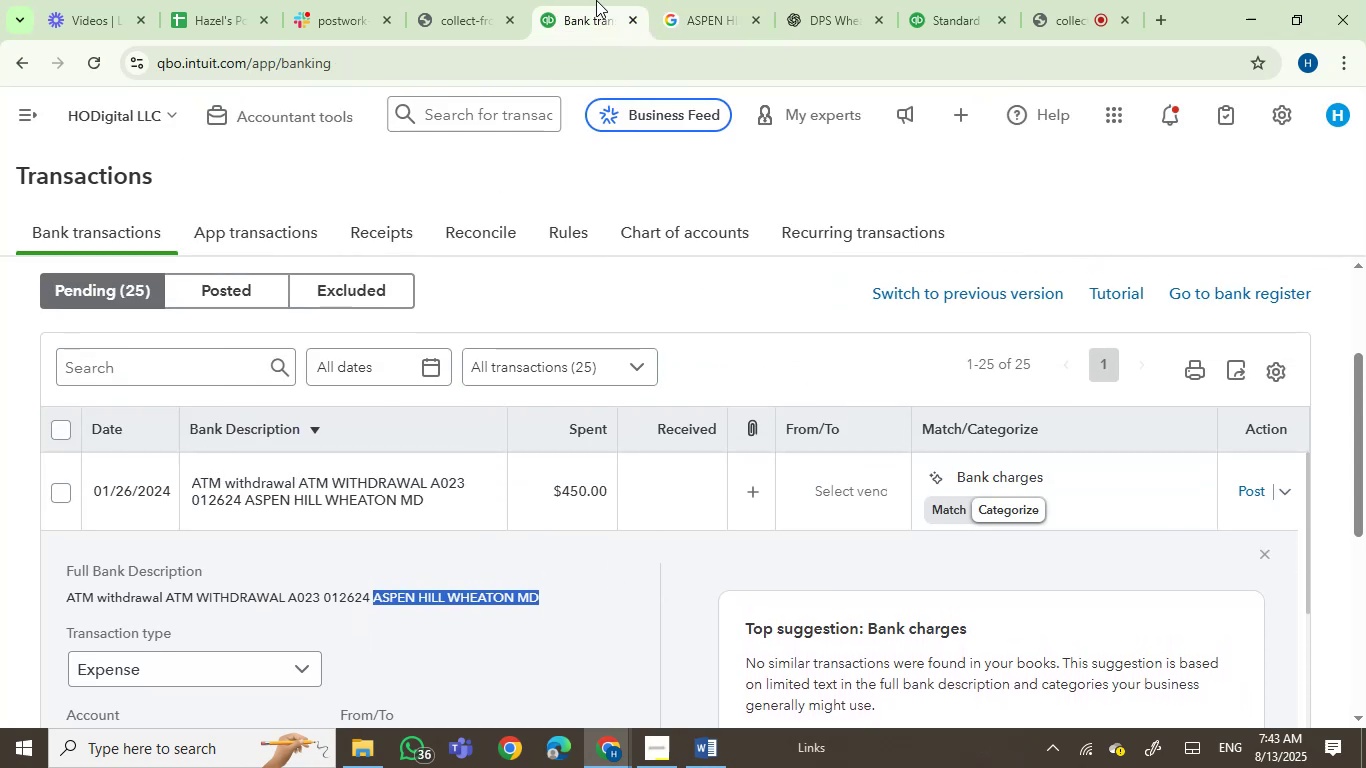 
left_click([695, 0])
 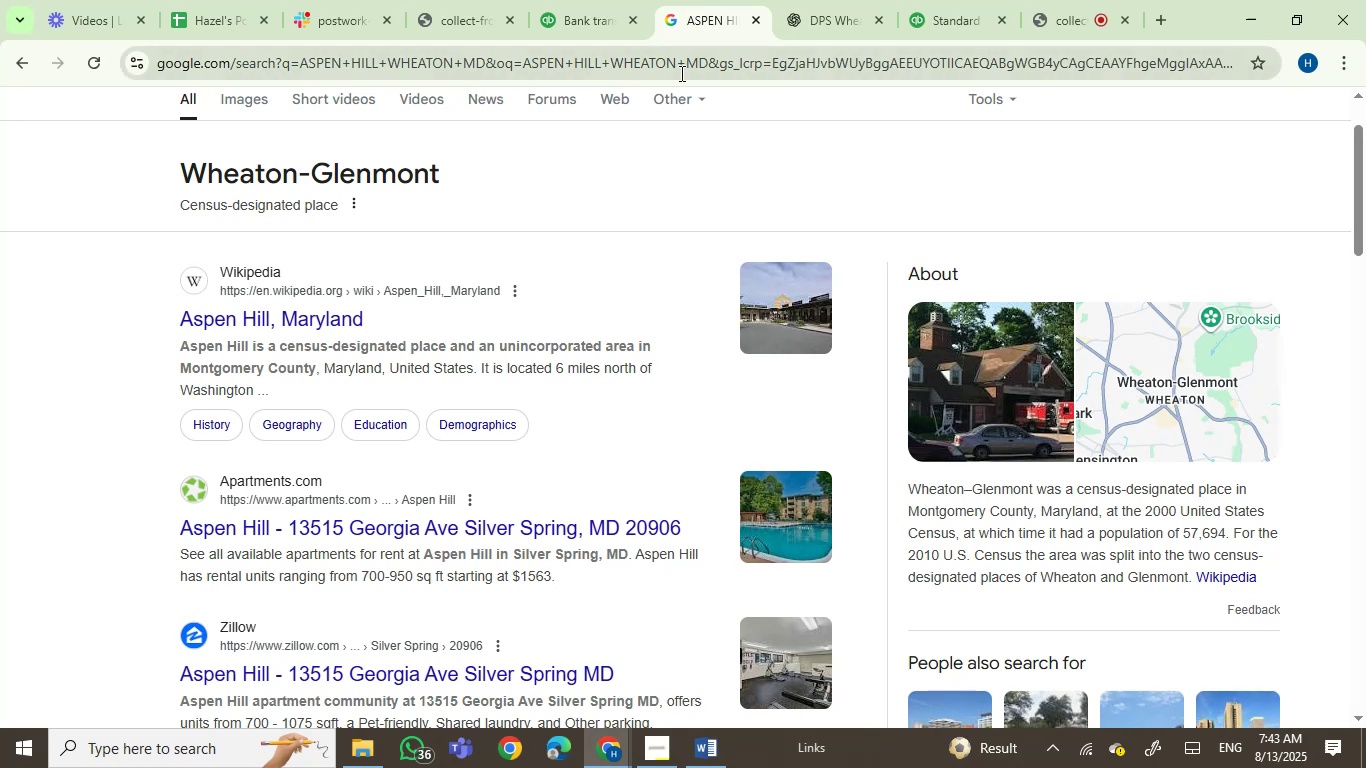 
double_click([680, 73])
 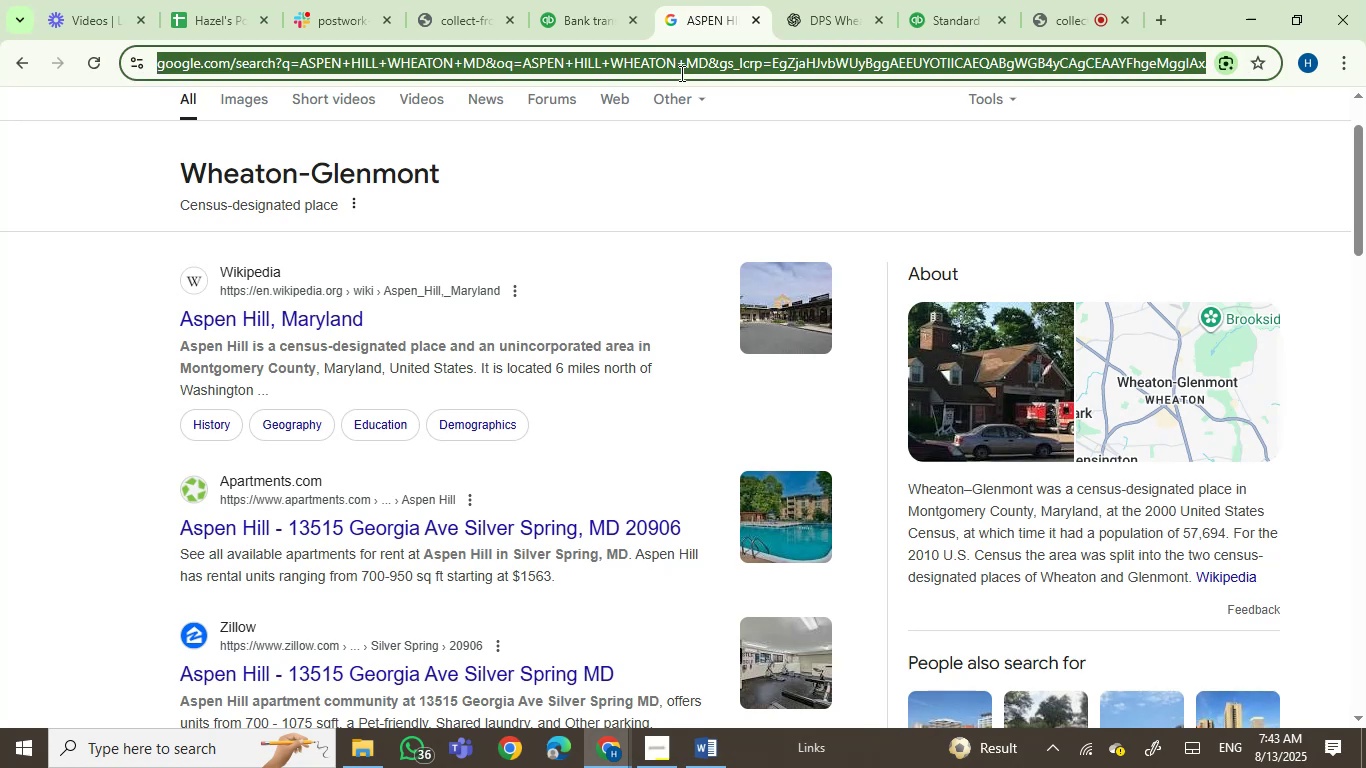 
key(Control+V)
 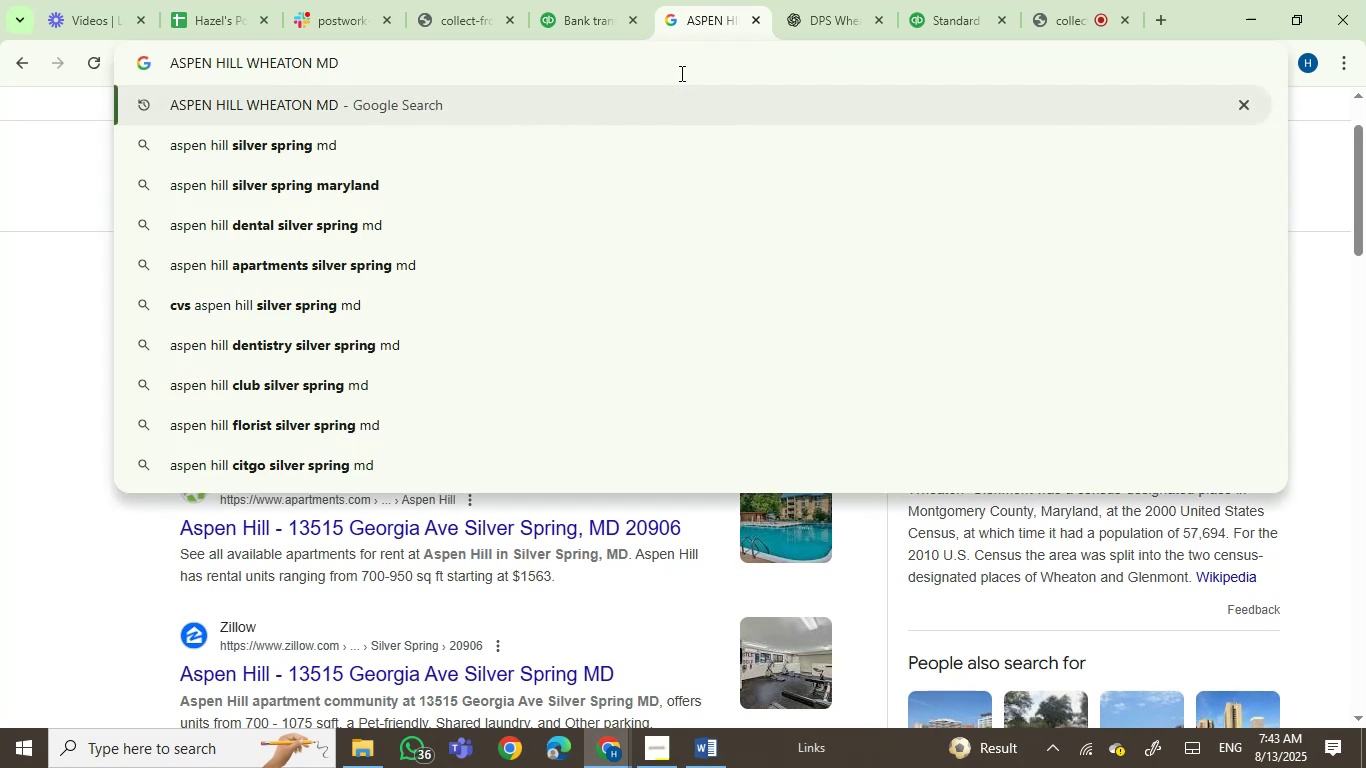 
key(Enter)
 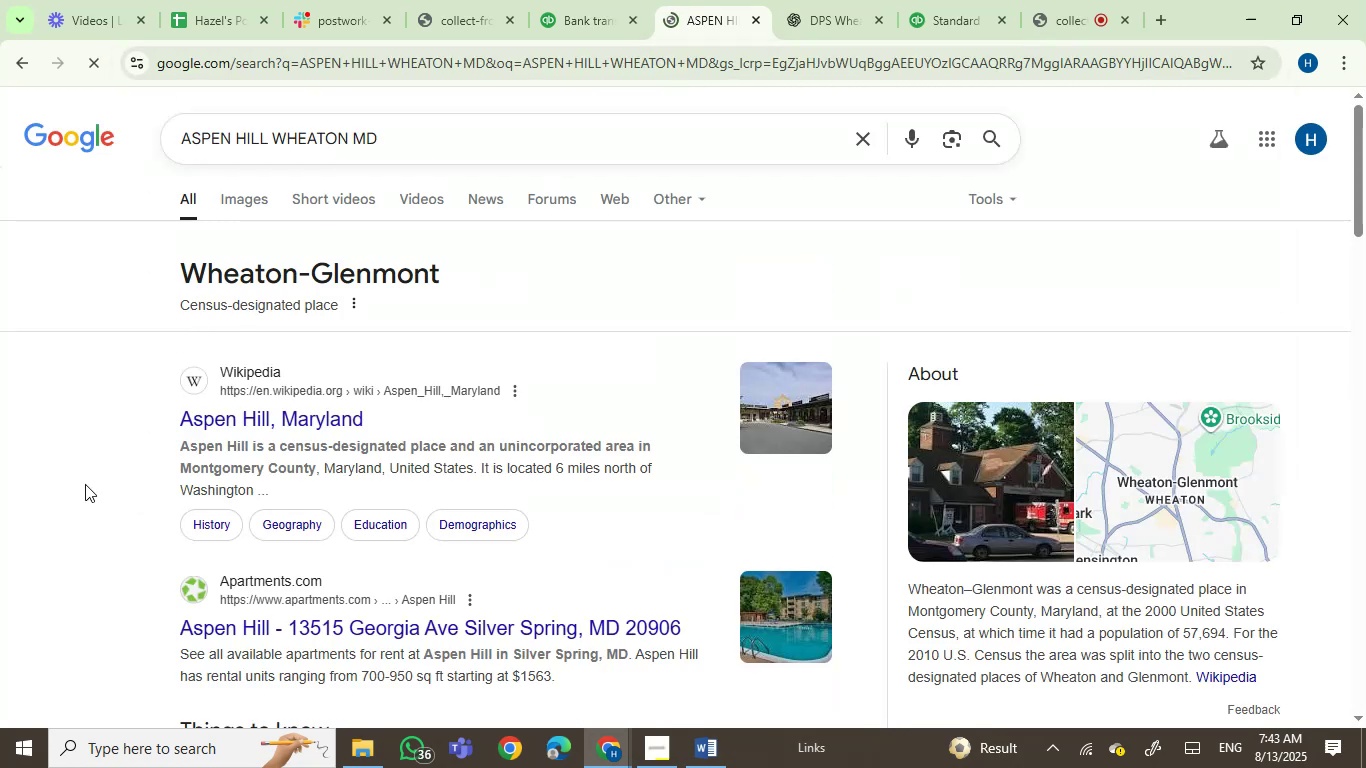 
scroll: coordinate [85, 484], scroll_direction: up, amount: 1.0
 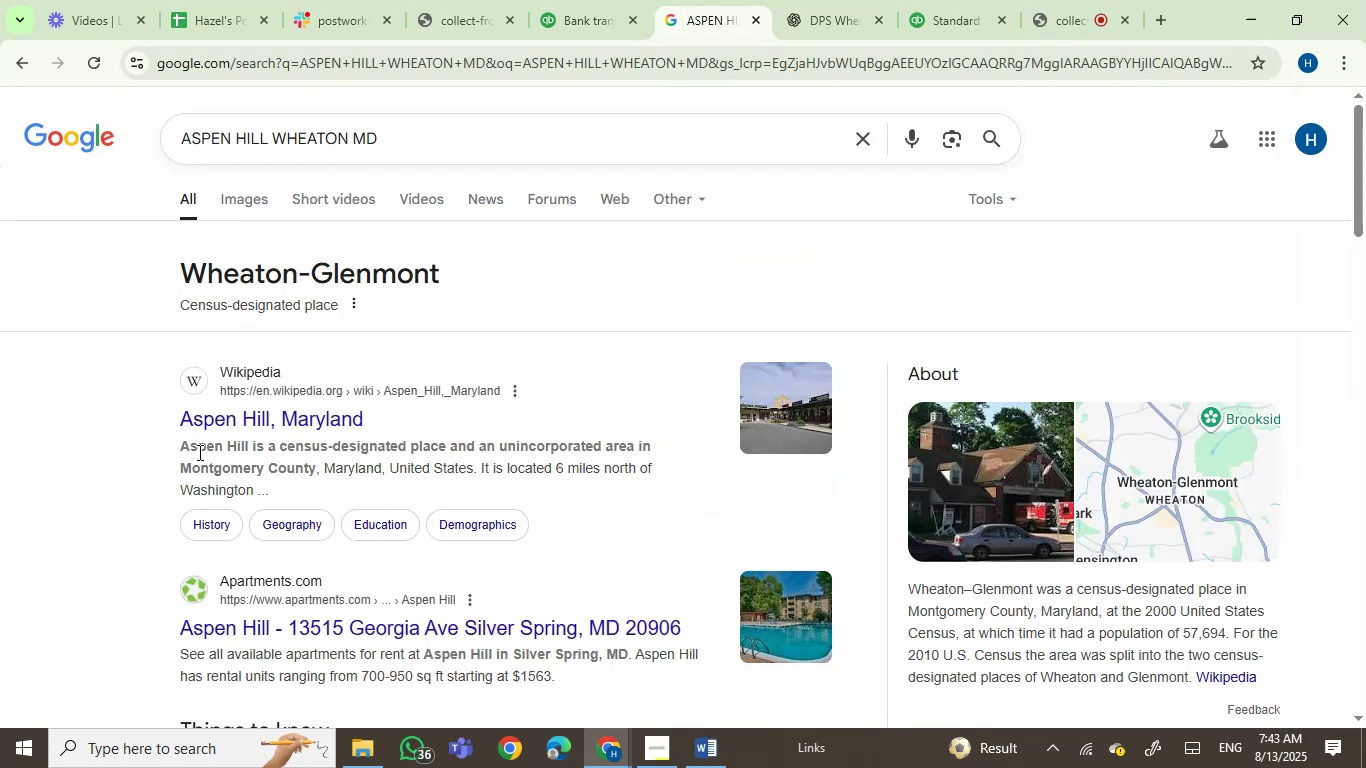 
scroll: coordinate [383, 483], scroll_direction: down, amount: 2.0
 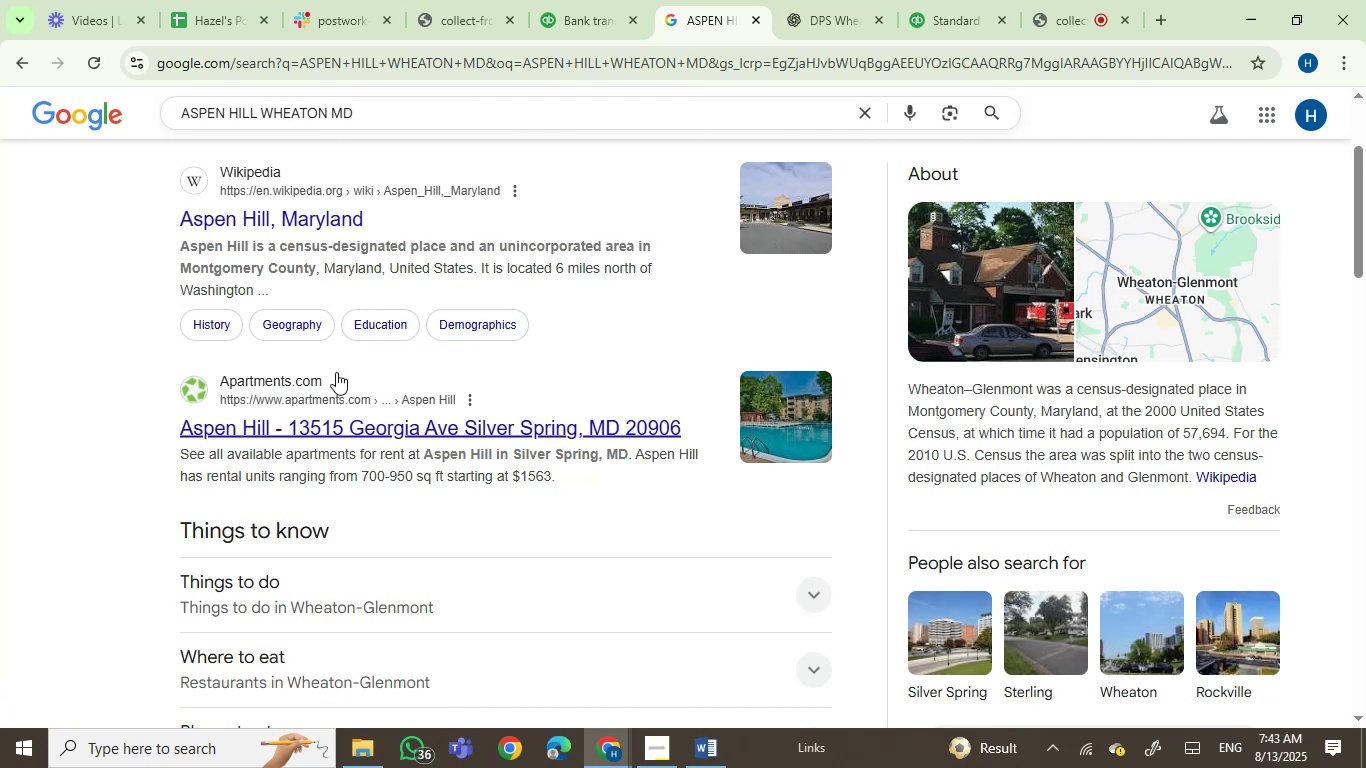 
wait(9.66)
 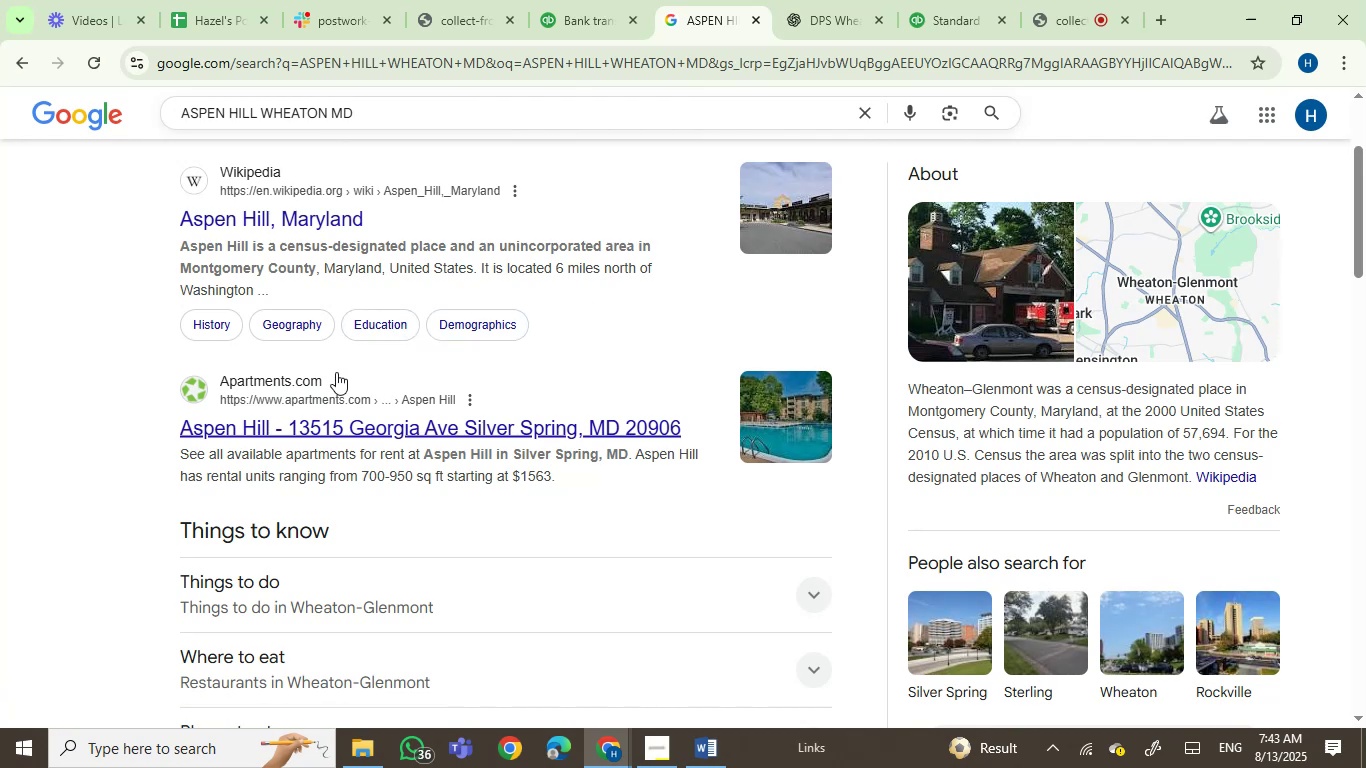 
scroll: coordinate [75, 513], scroll_direction: up, amount: 1.0
 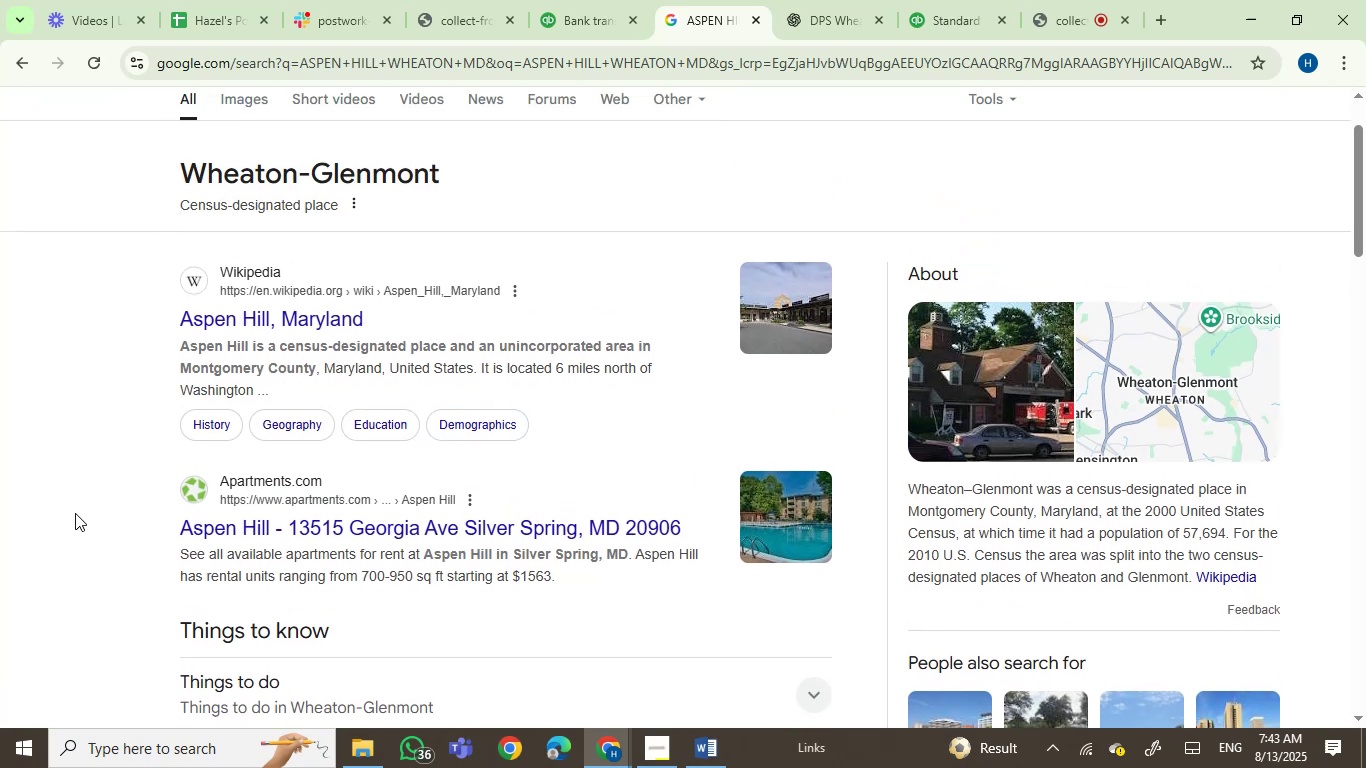 
scroll: coordinate [75, 513], scroll_direction: down, amount: 3.0
 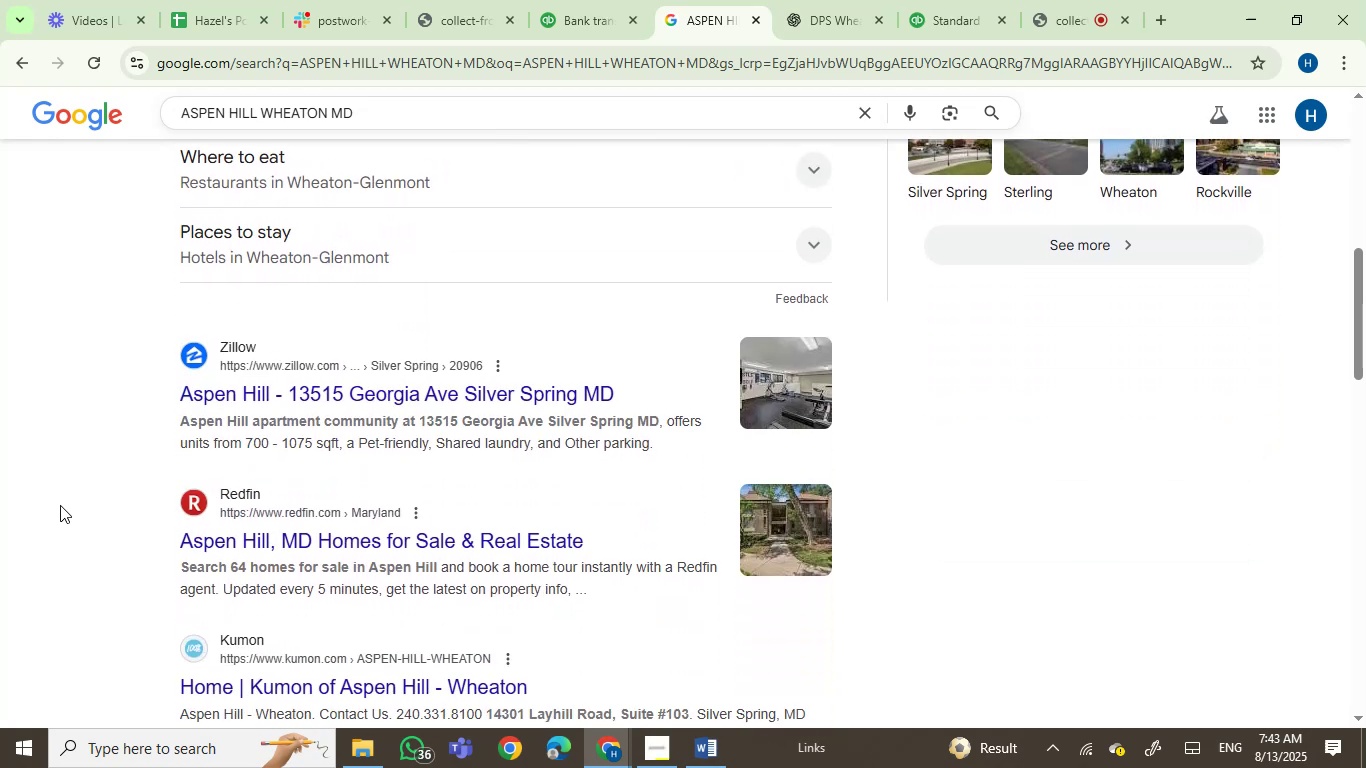 
left_click([575, 0])
 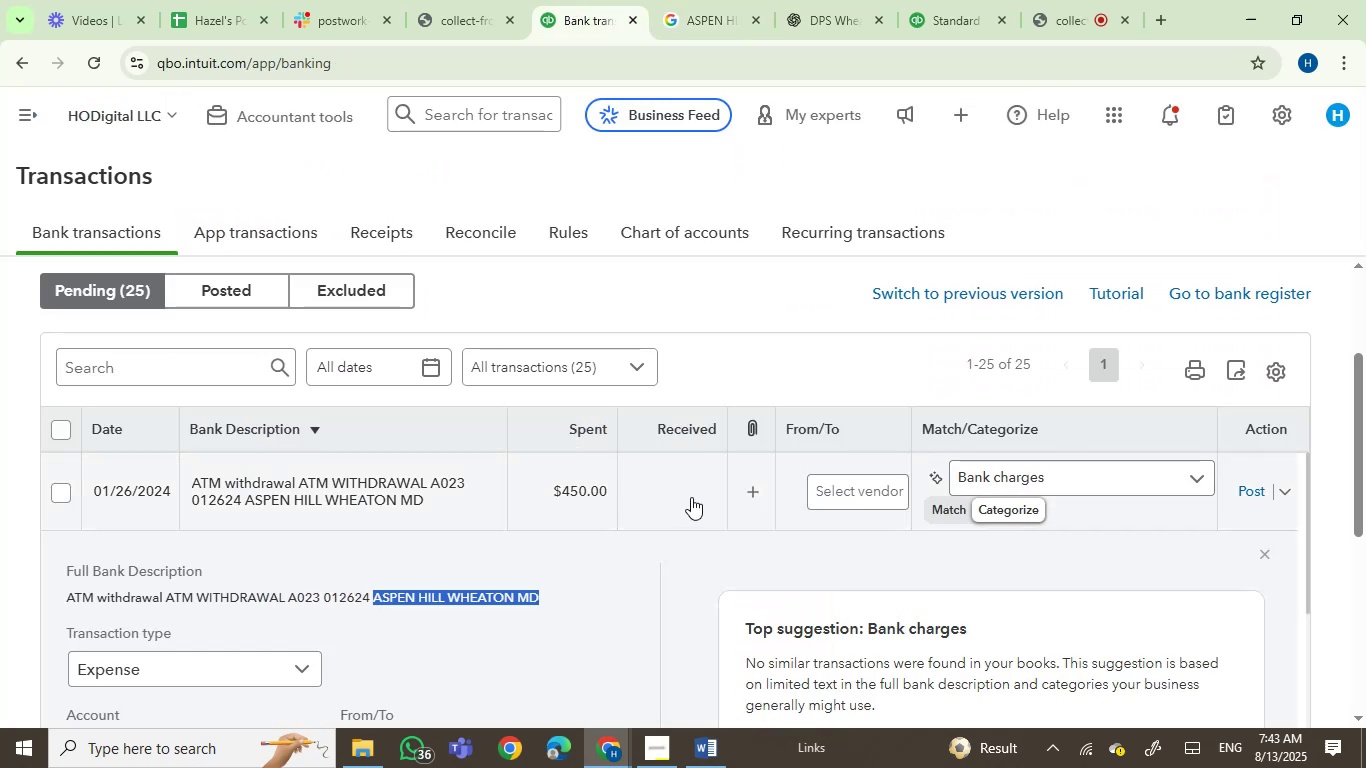 
scroll: coordinate [838, 344], scroll_direction: down, amount: 2.0
 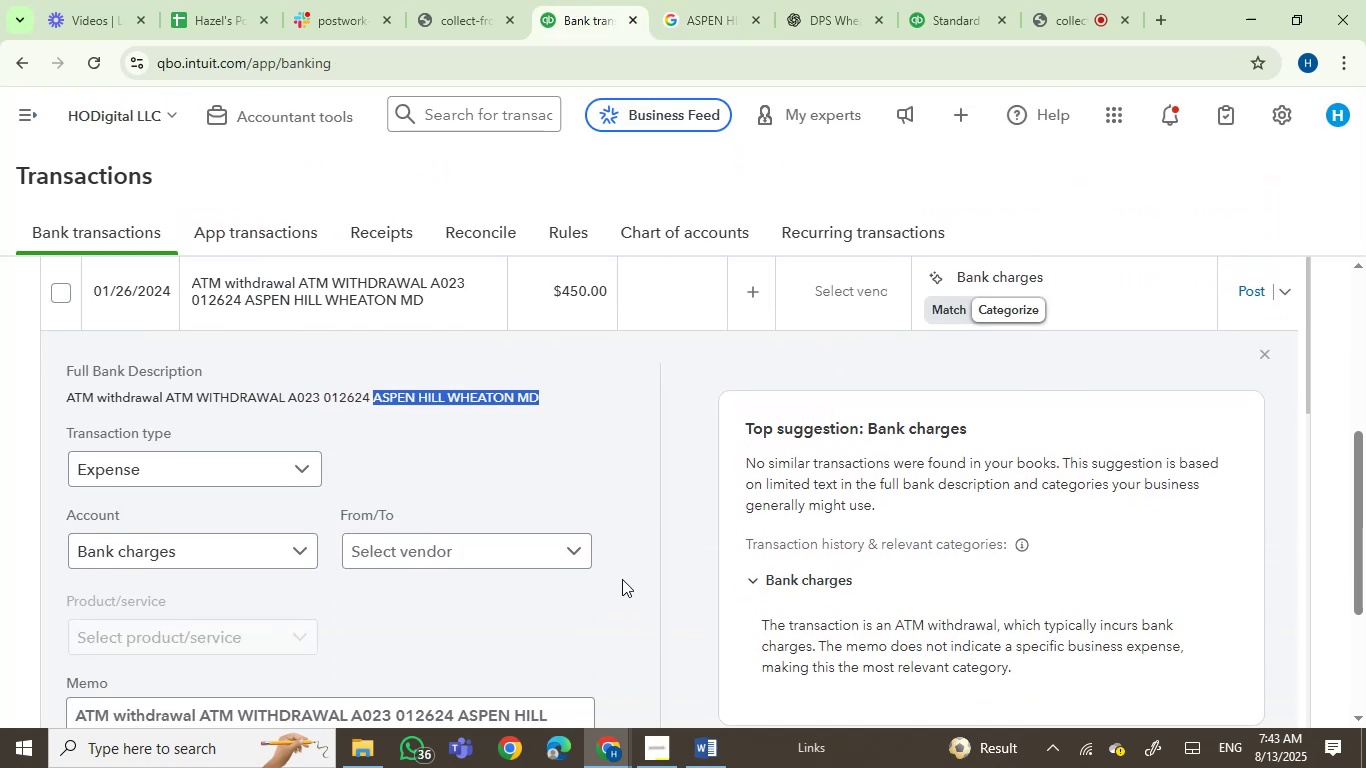 
left_click([720, 0])
 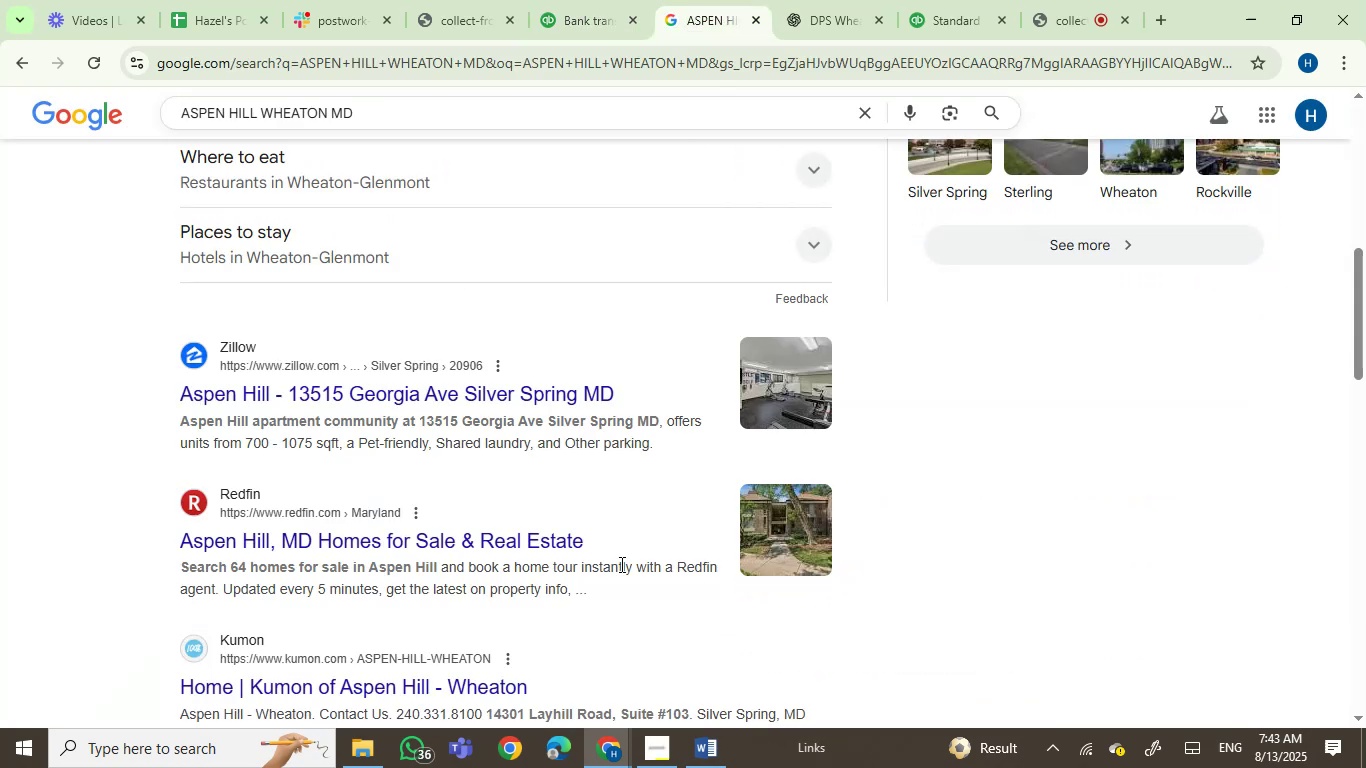 
scroll: coordinate [620, 568], scroll_direction: up, amount: 3.0
 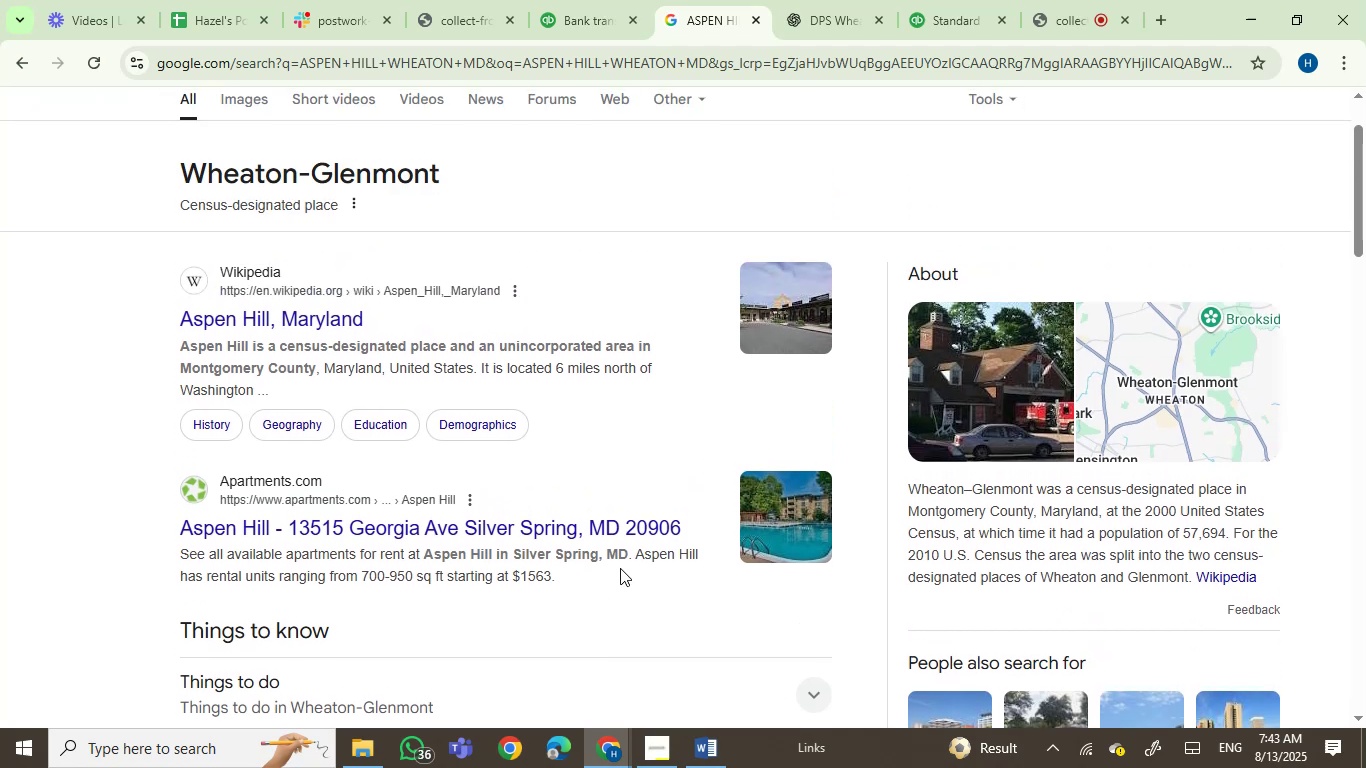 
scroll: coordinate [620, 568], scroll_direction: down, amount: 1.0
 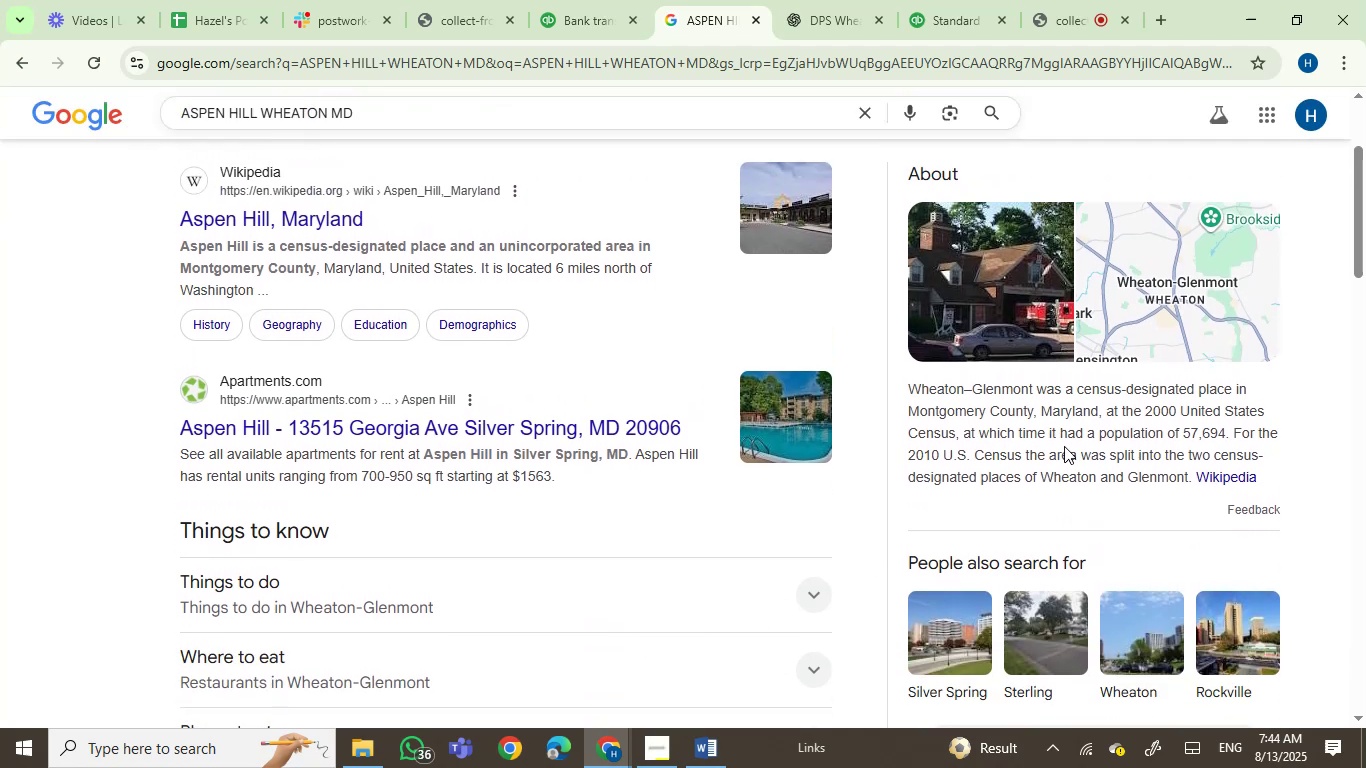 
wait(8.46)
 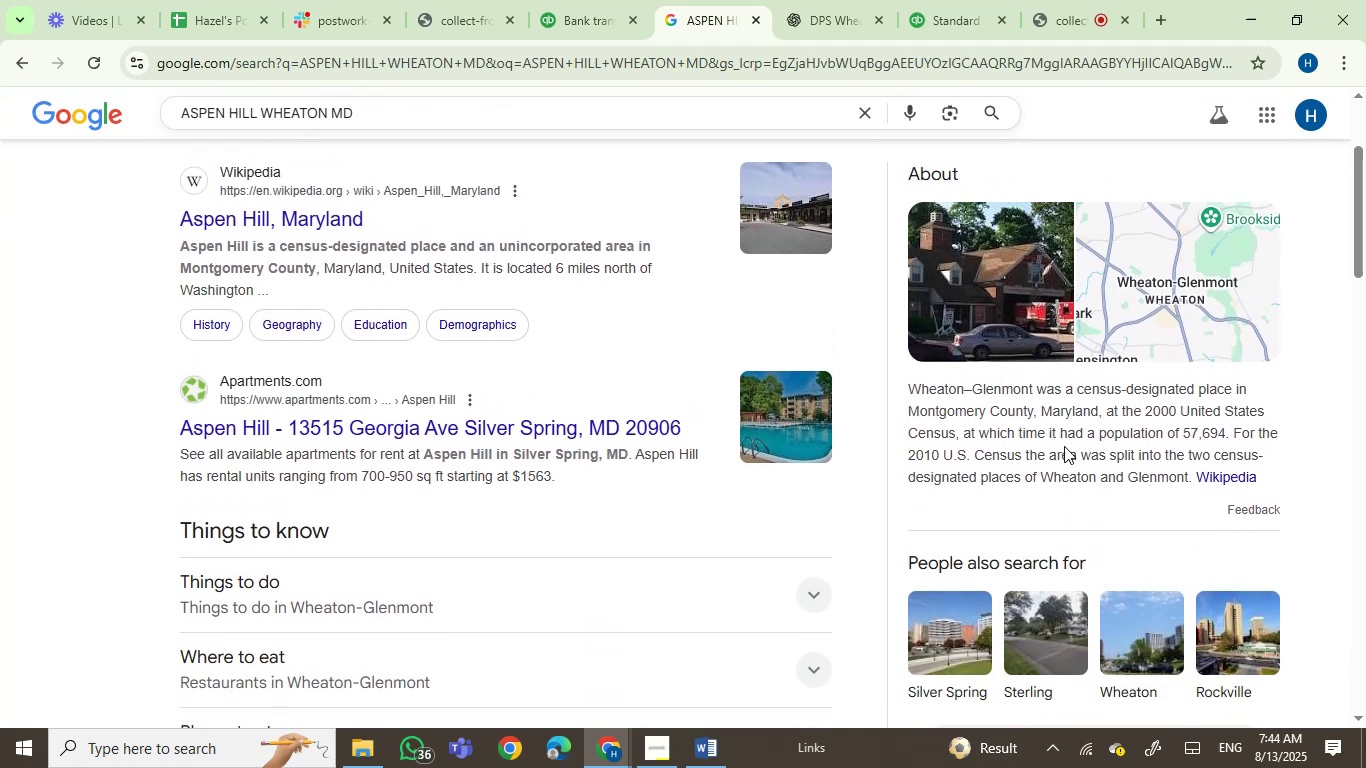 
scroll: coordinate [139, 494], scroll_direction: down, amount: 1.0
 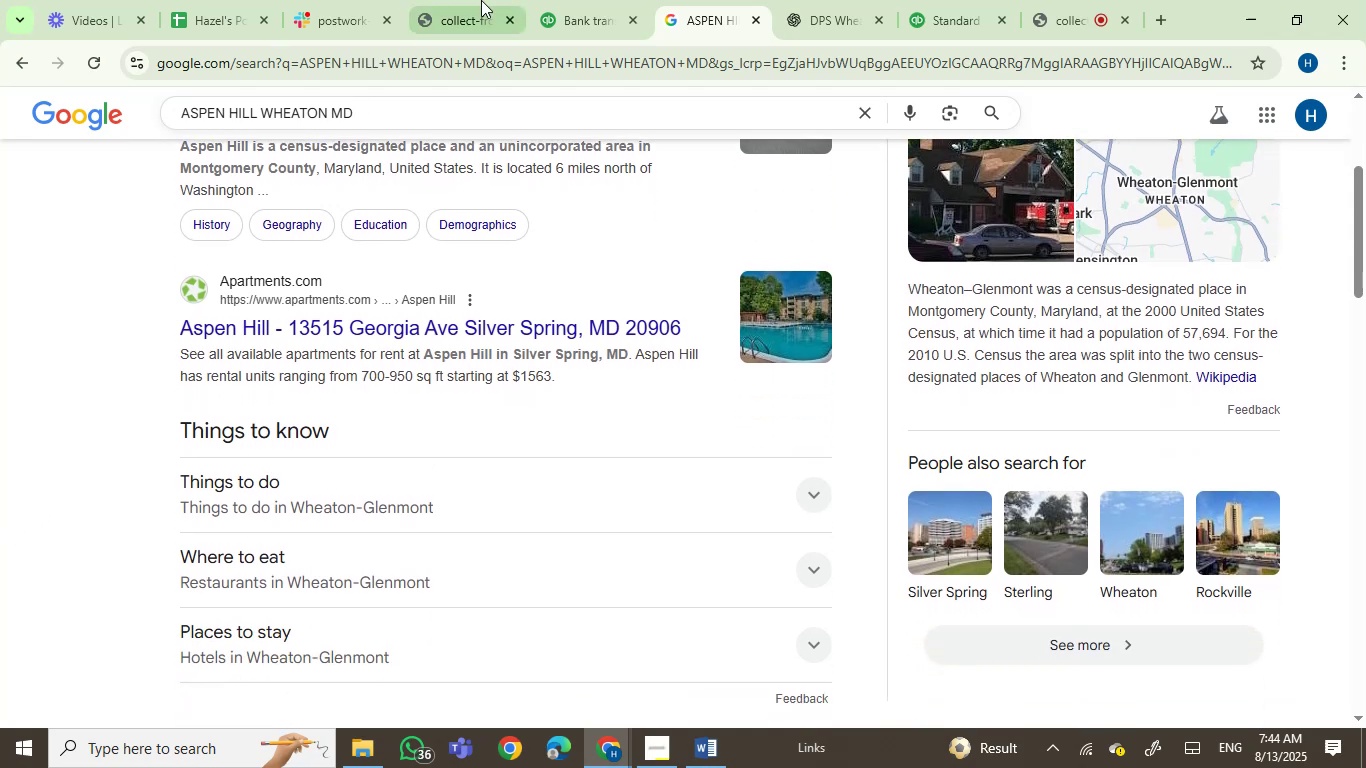 
left_click([569, 0])
 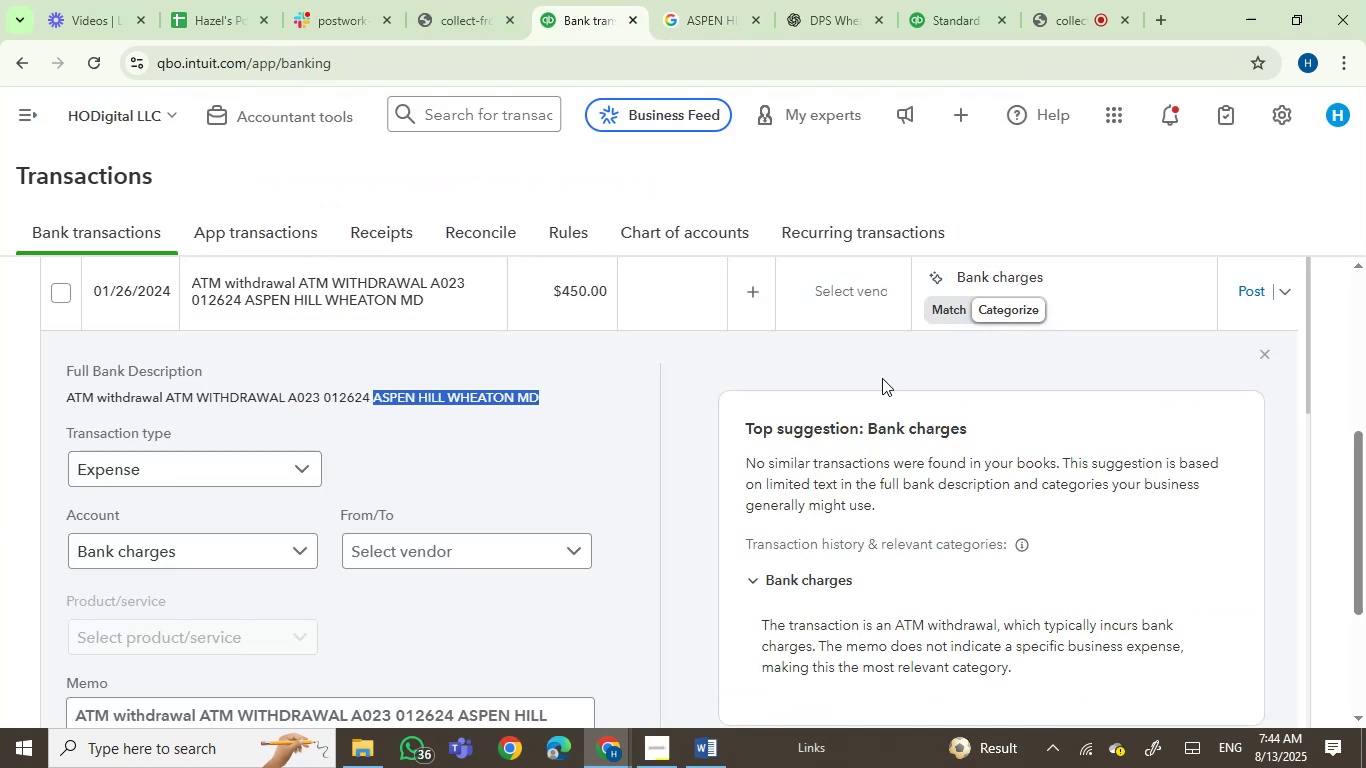 
scroll: coordinate [871, 385], scroll_direction: up, amount: 1.0
 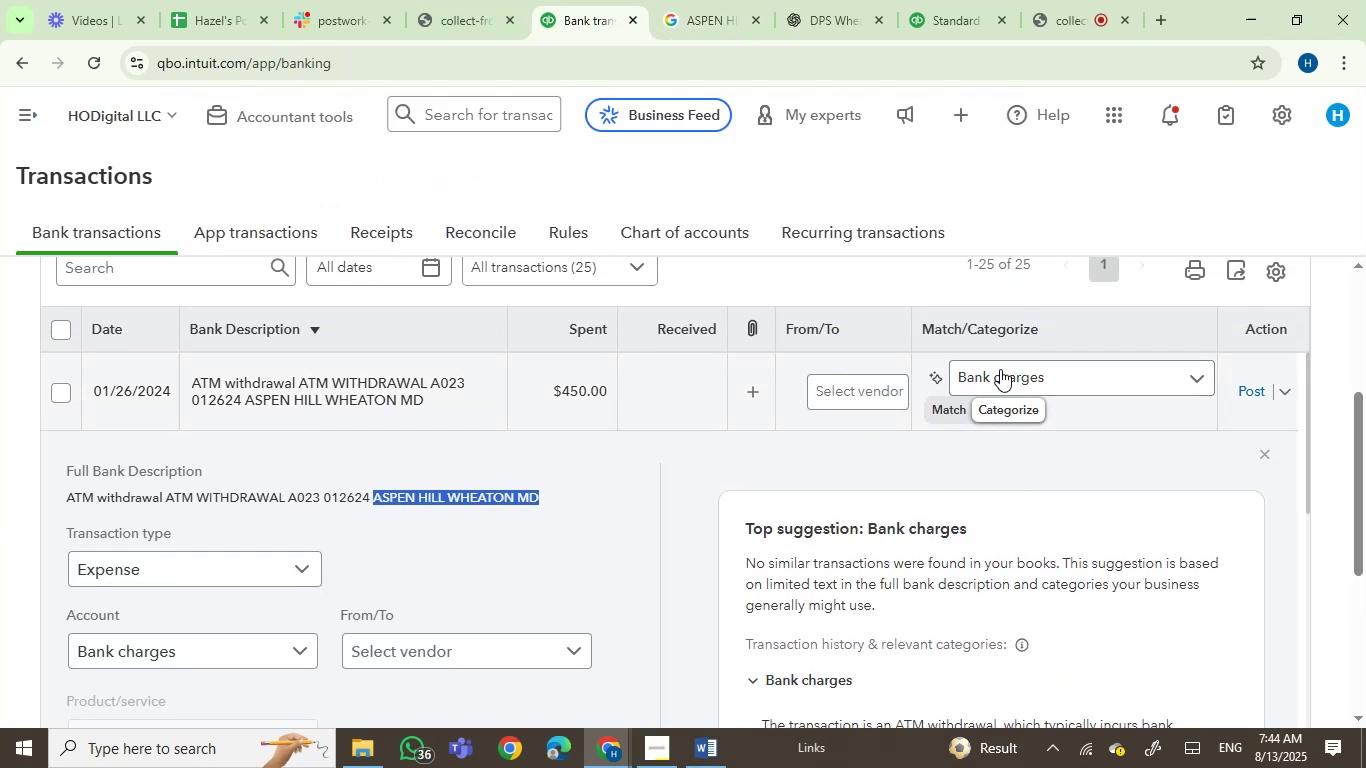 
left_click([1000, 370])
 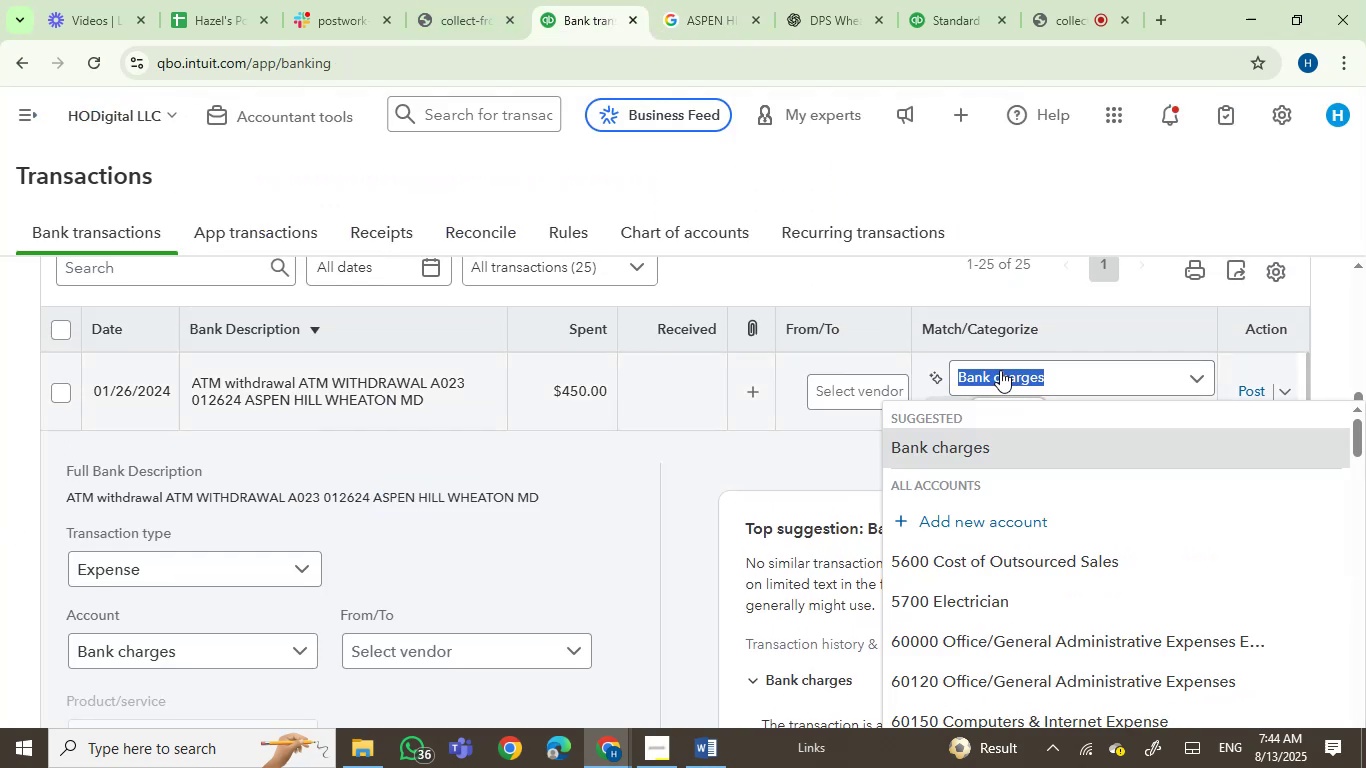 
type(owner)
 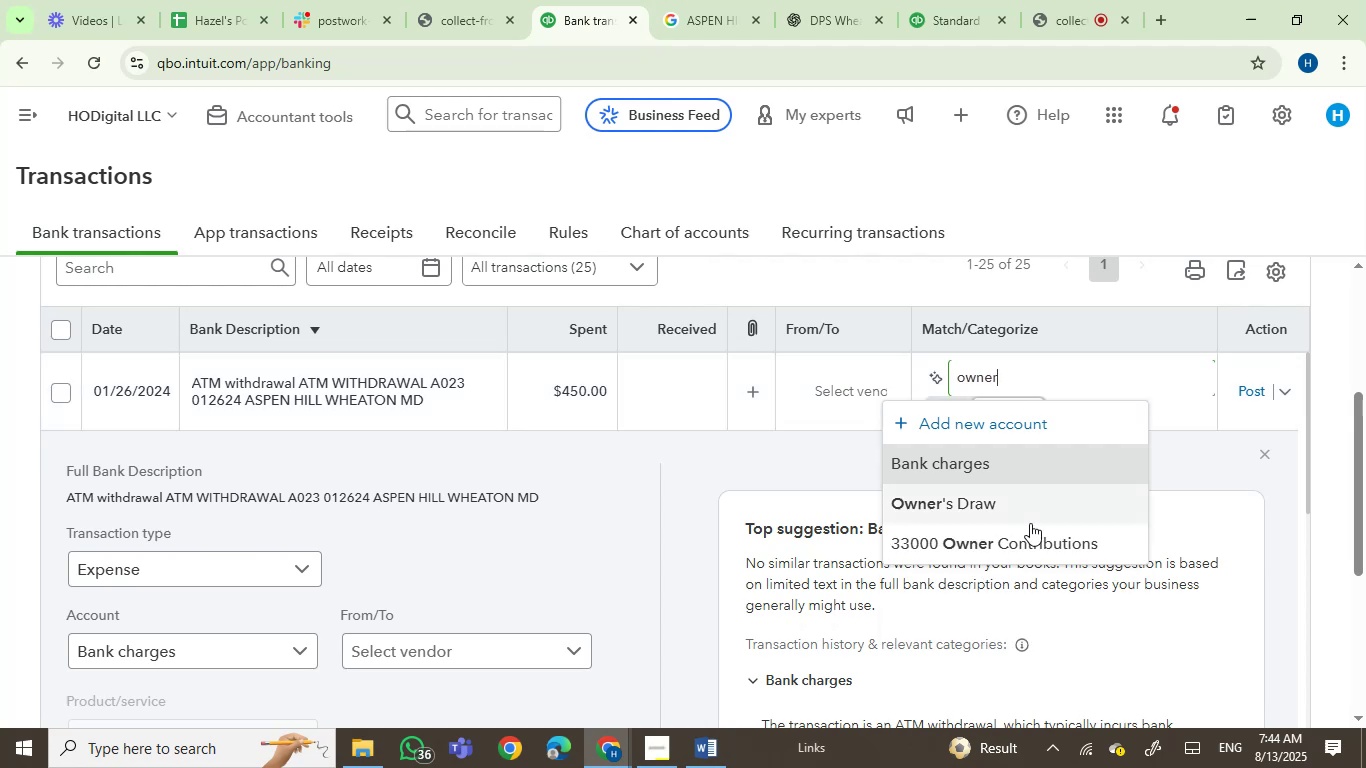 
left_click([946, 498])
 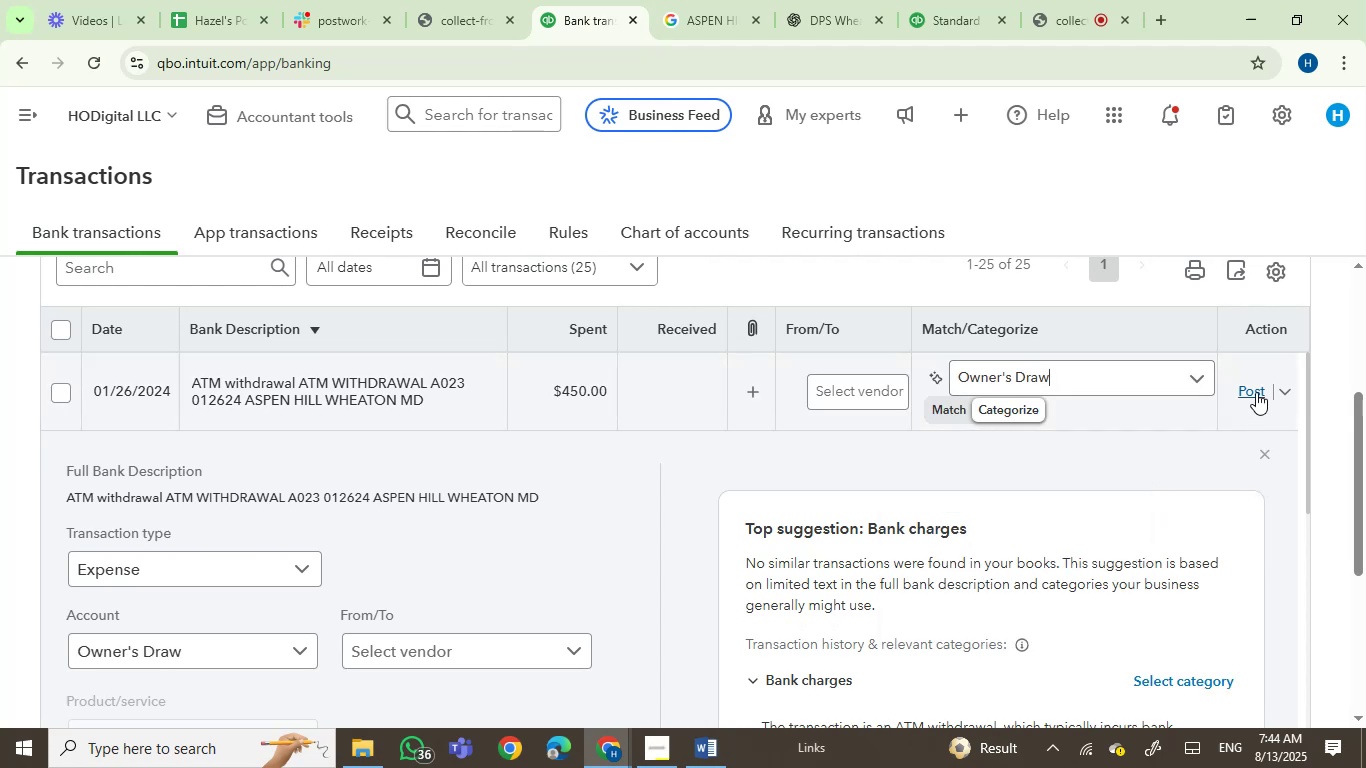 
left_click([1256, 392])
 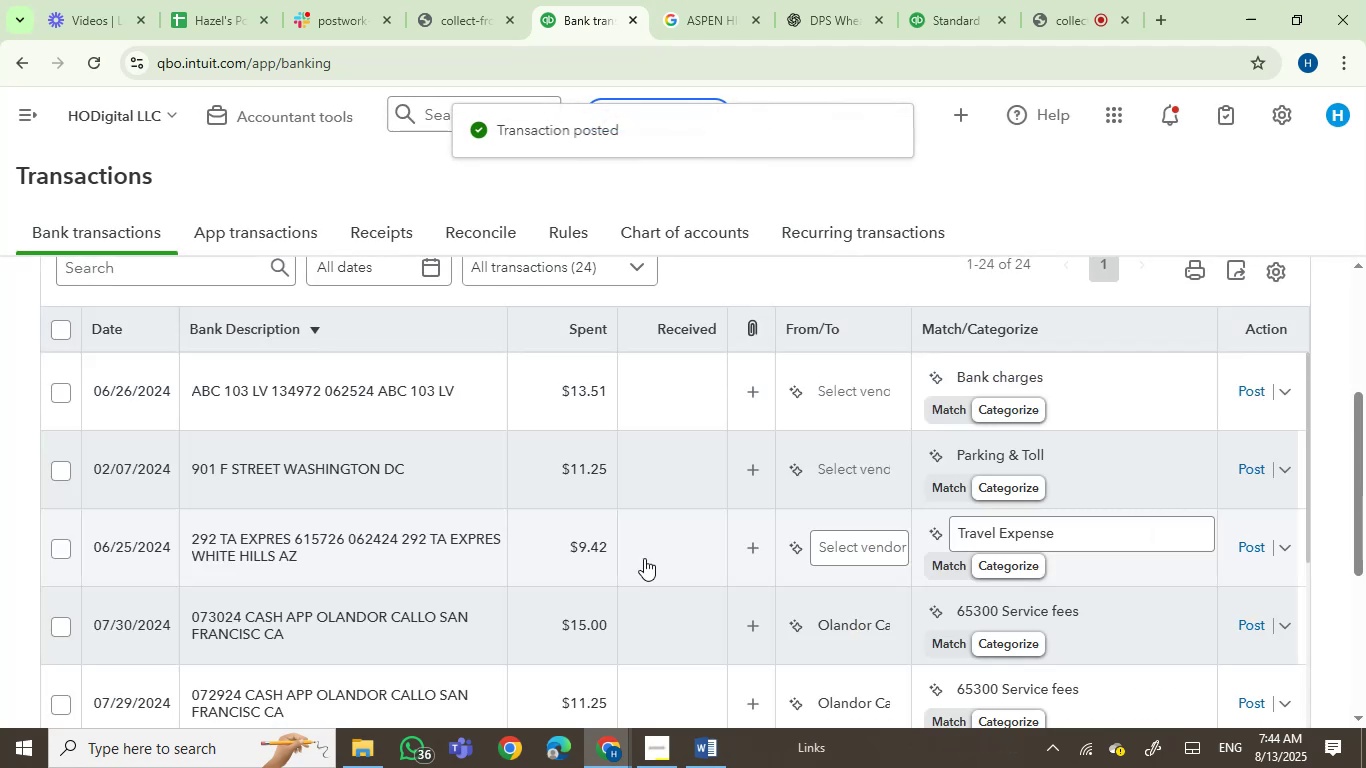 
wait(5.09)
 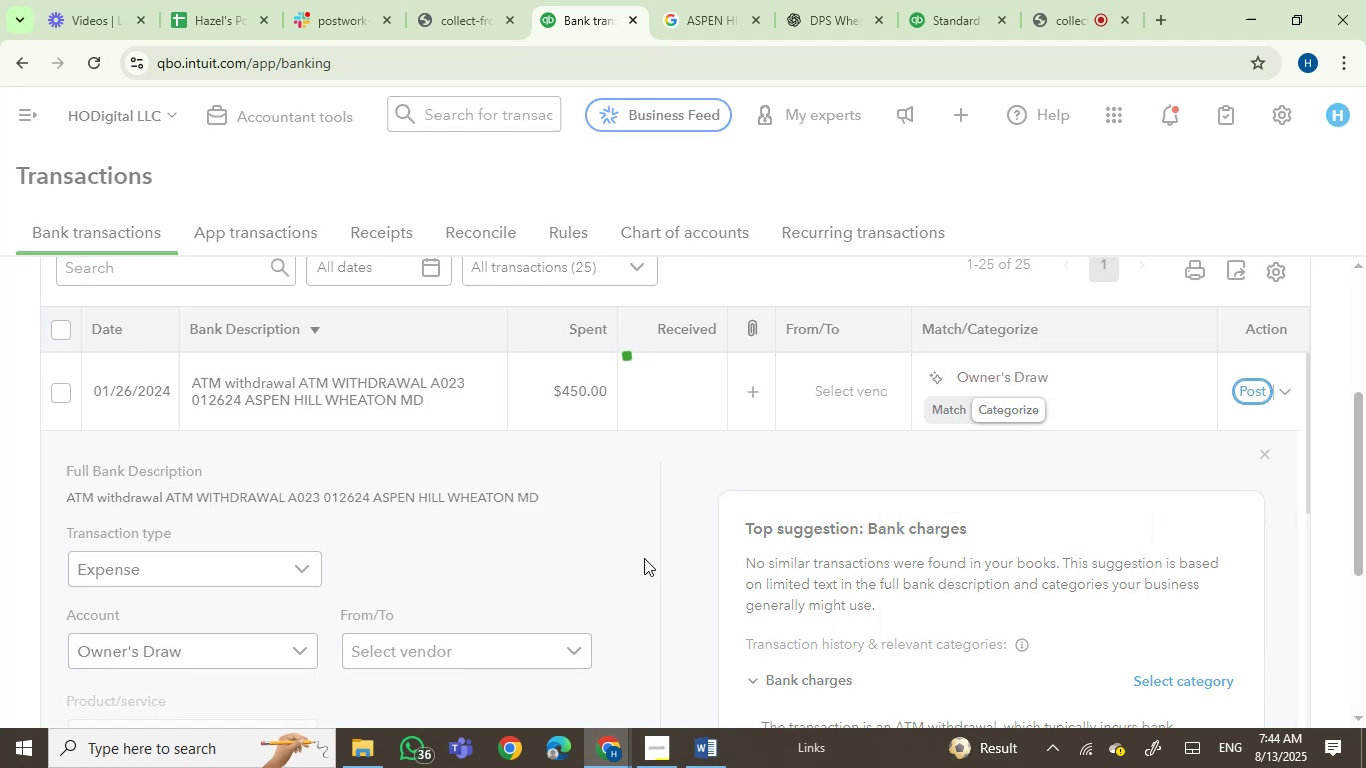 
left_click([355, 387])
 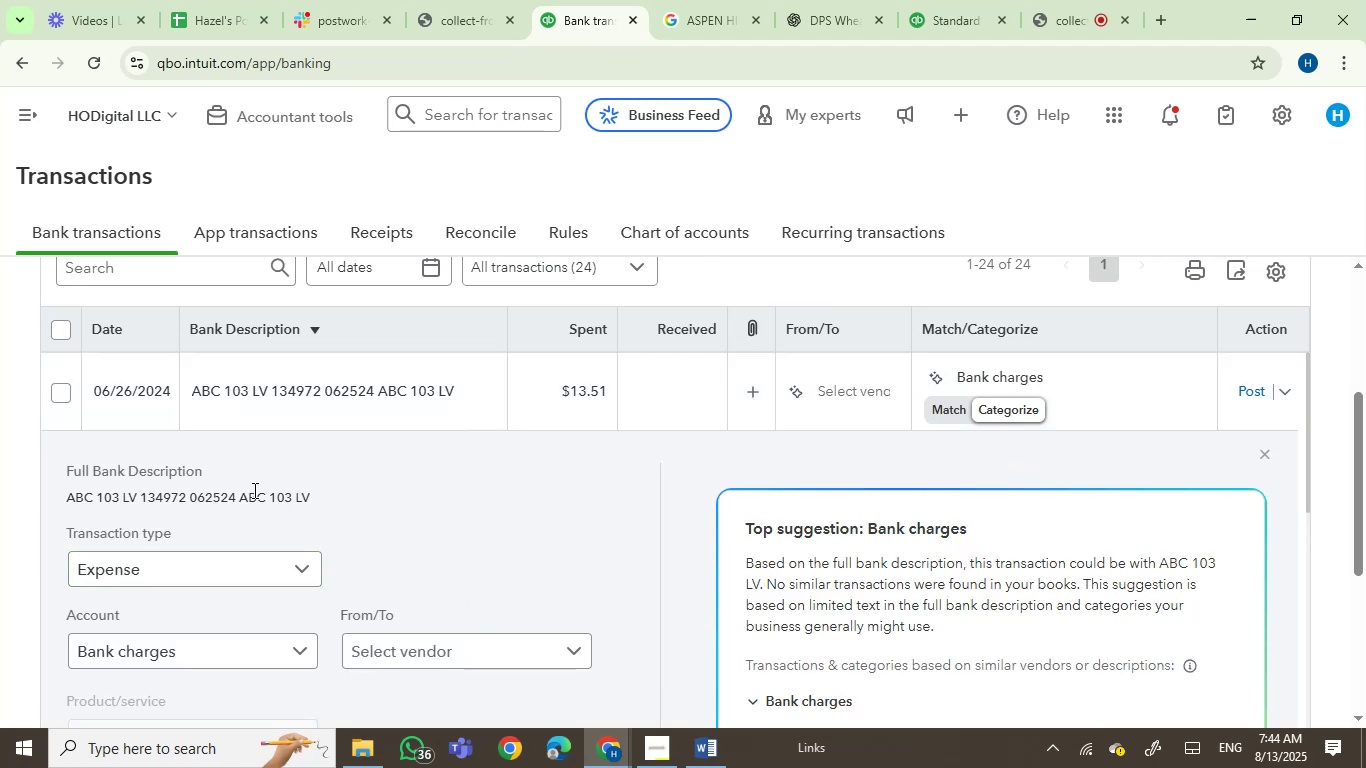 
left_click([251, 496])
 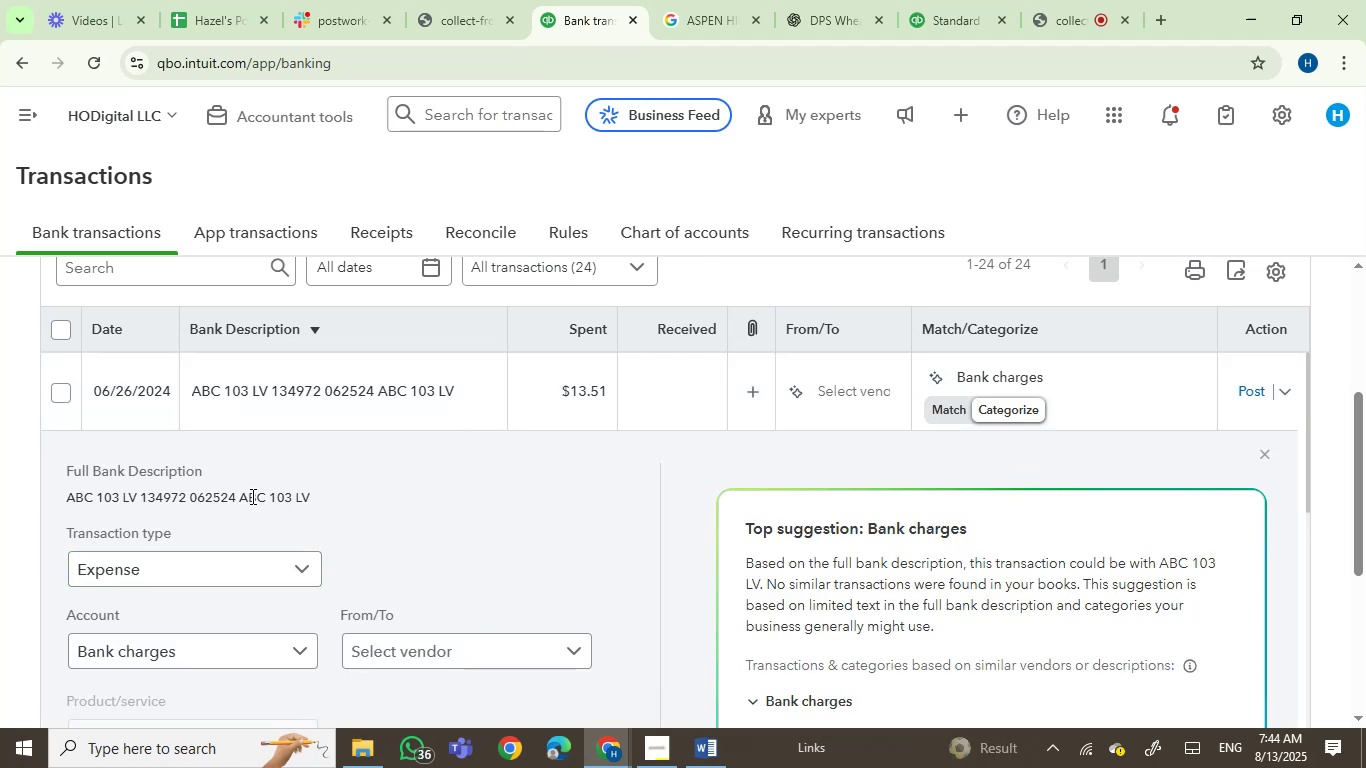 
left_click_drag(start_coordinate=[251, 496], to_coordinate=[297, 496])
 